 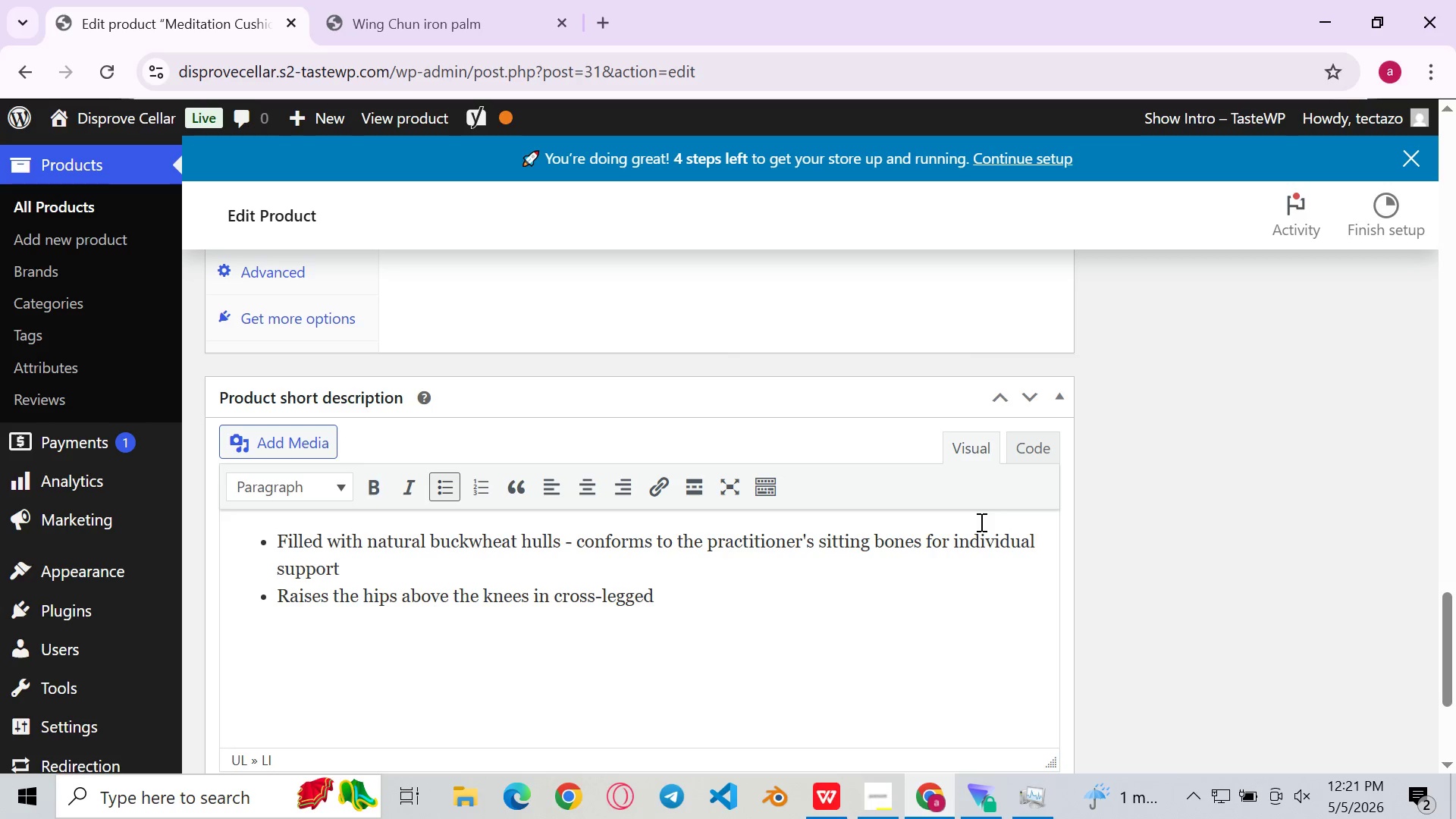 
left_click([777, 344])
 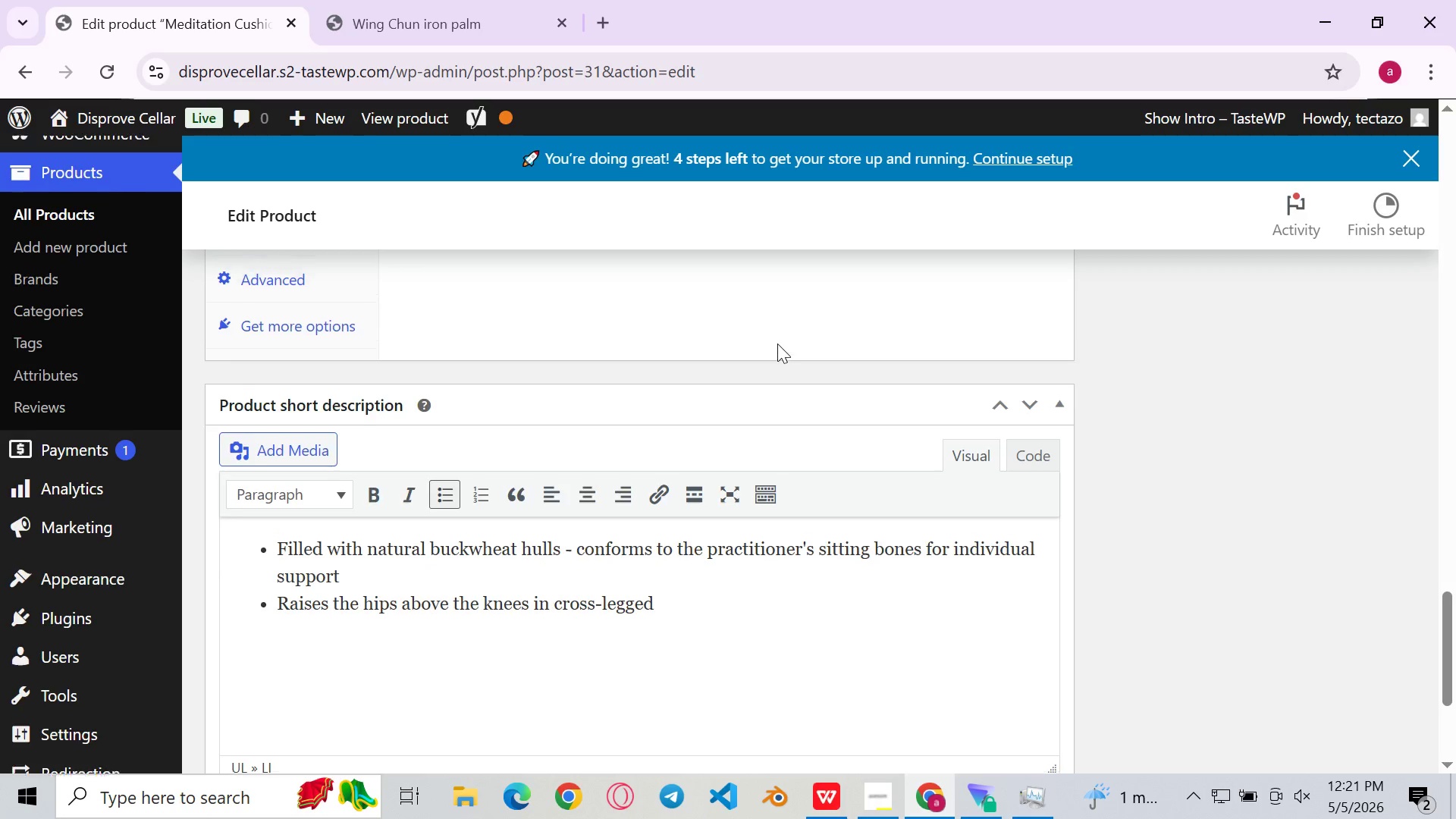 
scroll: coordinate [777, 344], scroll_direction: up, amount: 25.0
 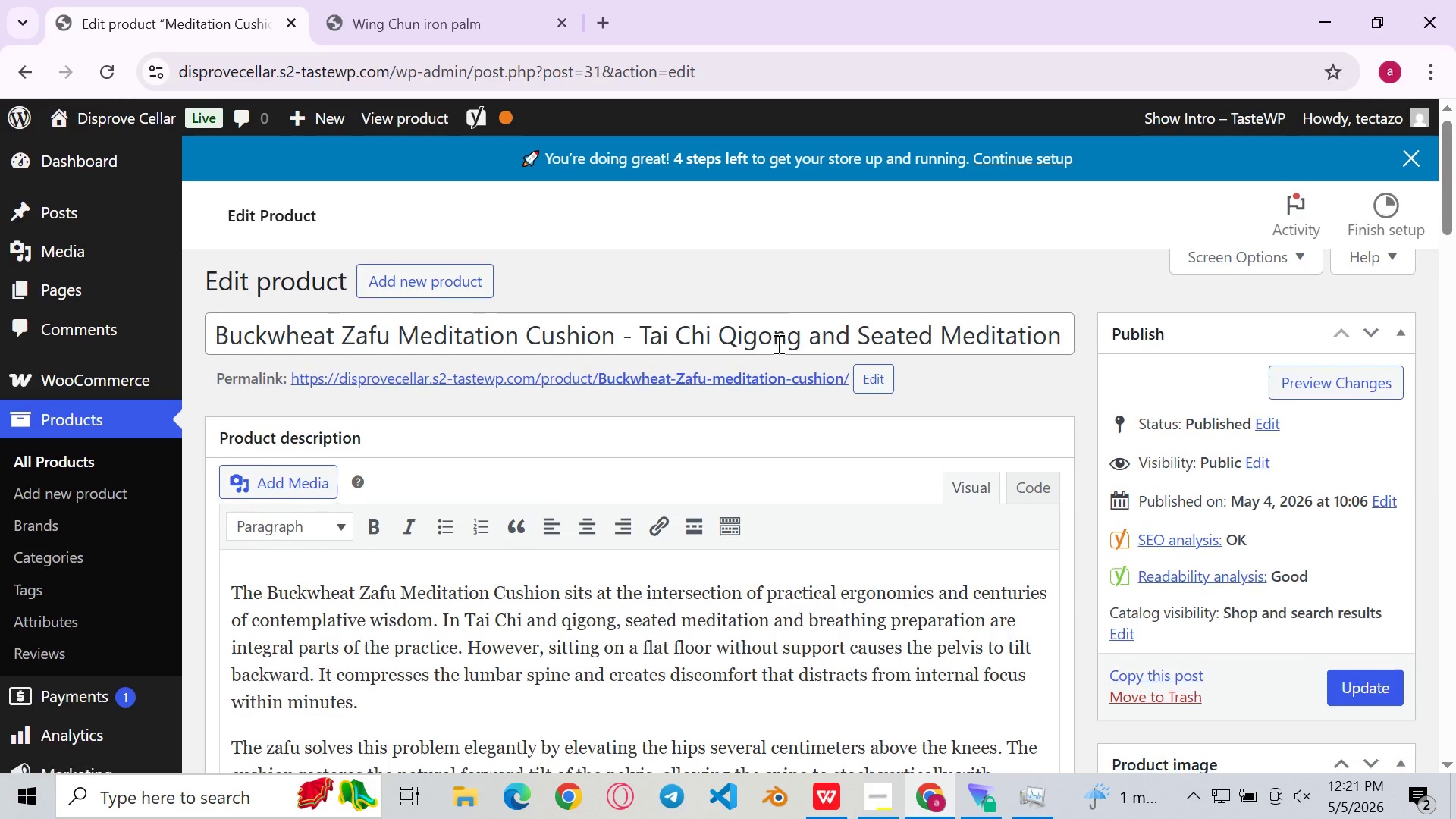 
scroll: coordinate [774, 345], scroll_direction: down, amount: 32.0
 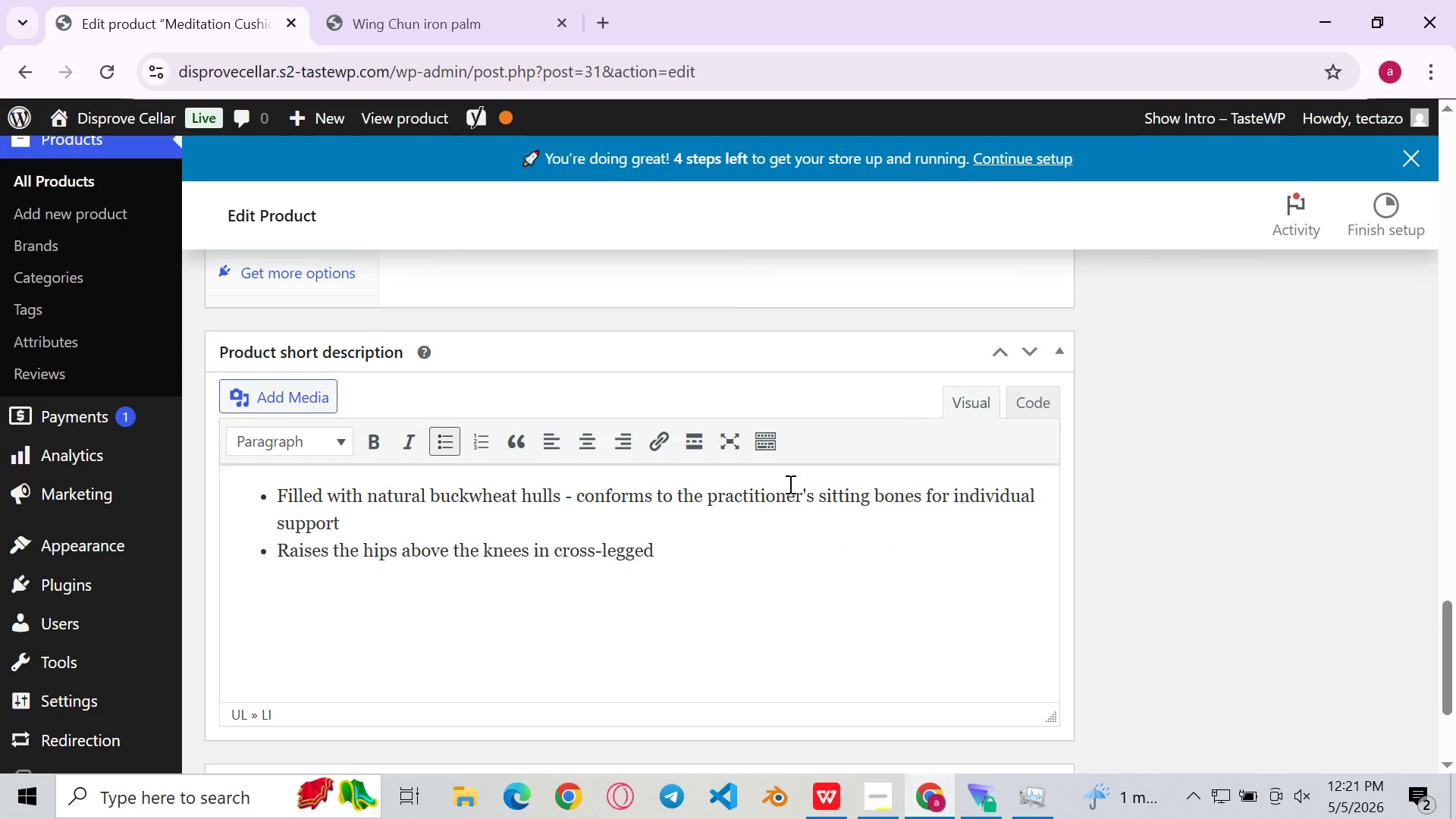 
left_click([807, 515])
 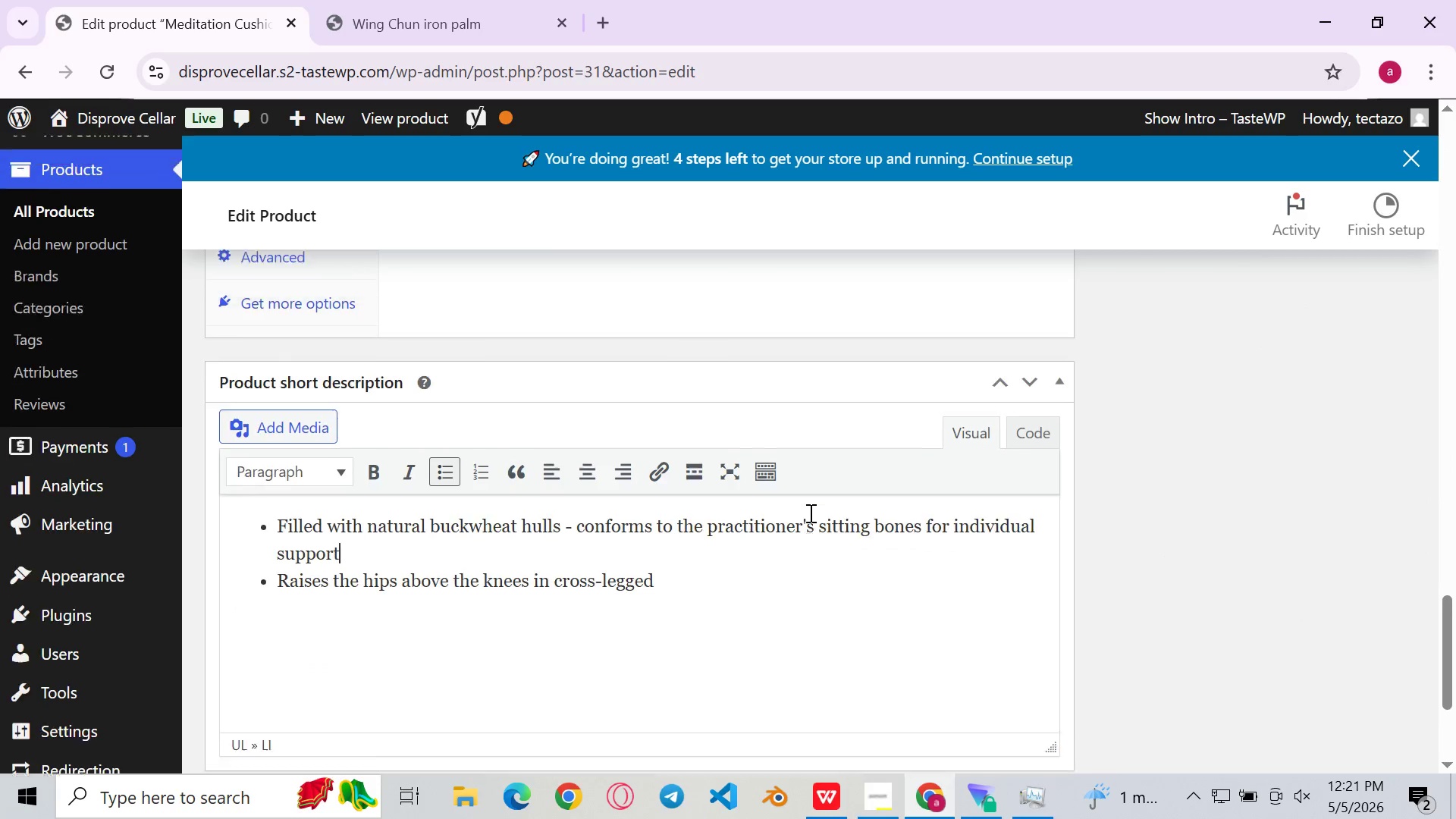 
scroll: coordinate [808, 513], scroll_direction: up, amount: 24.0
 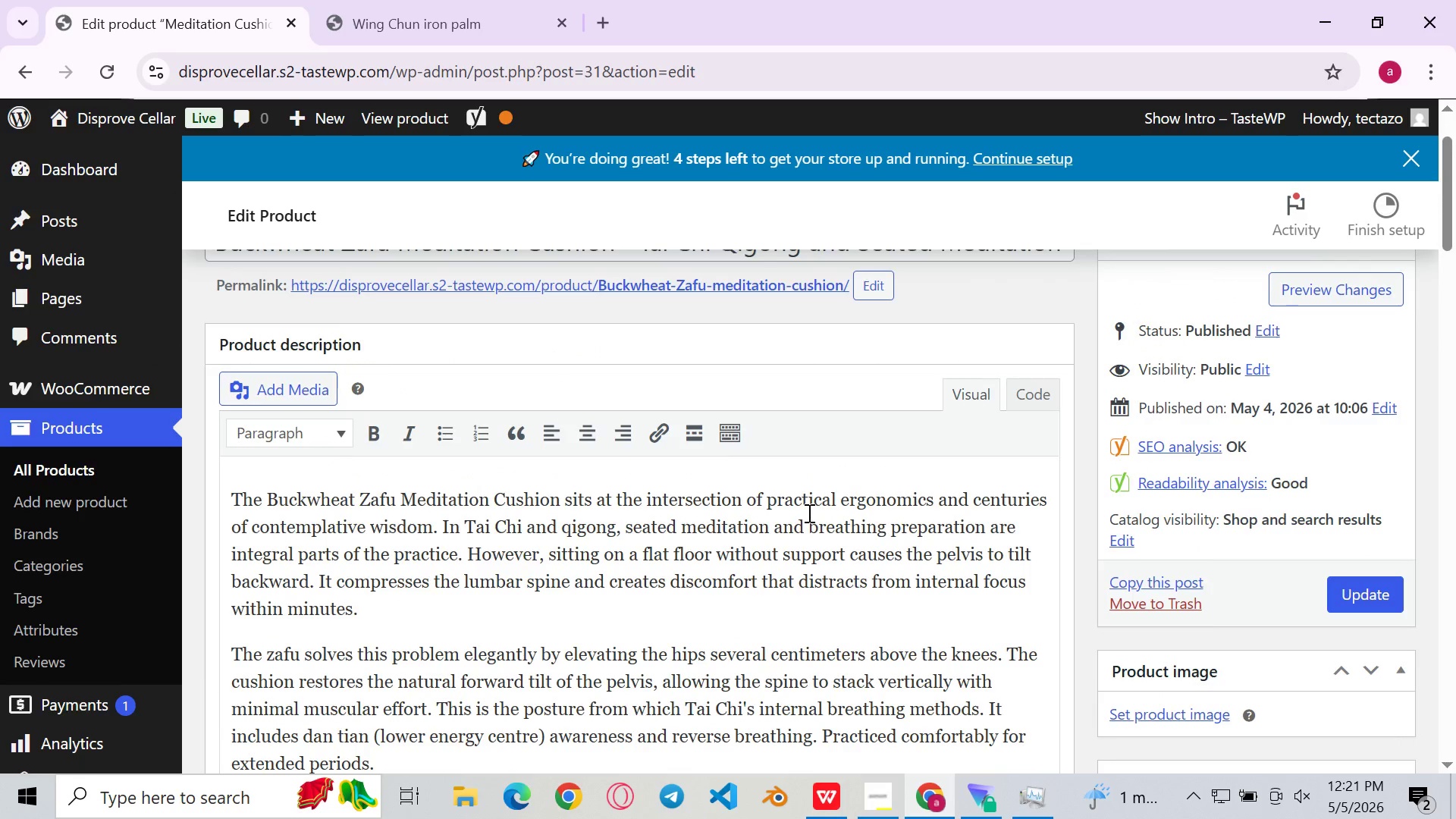 
left_click([808, 513])
 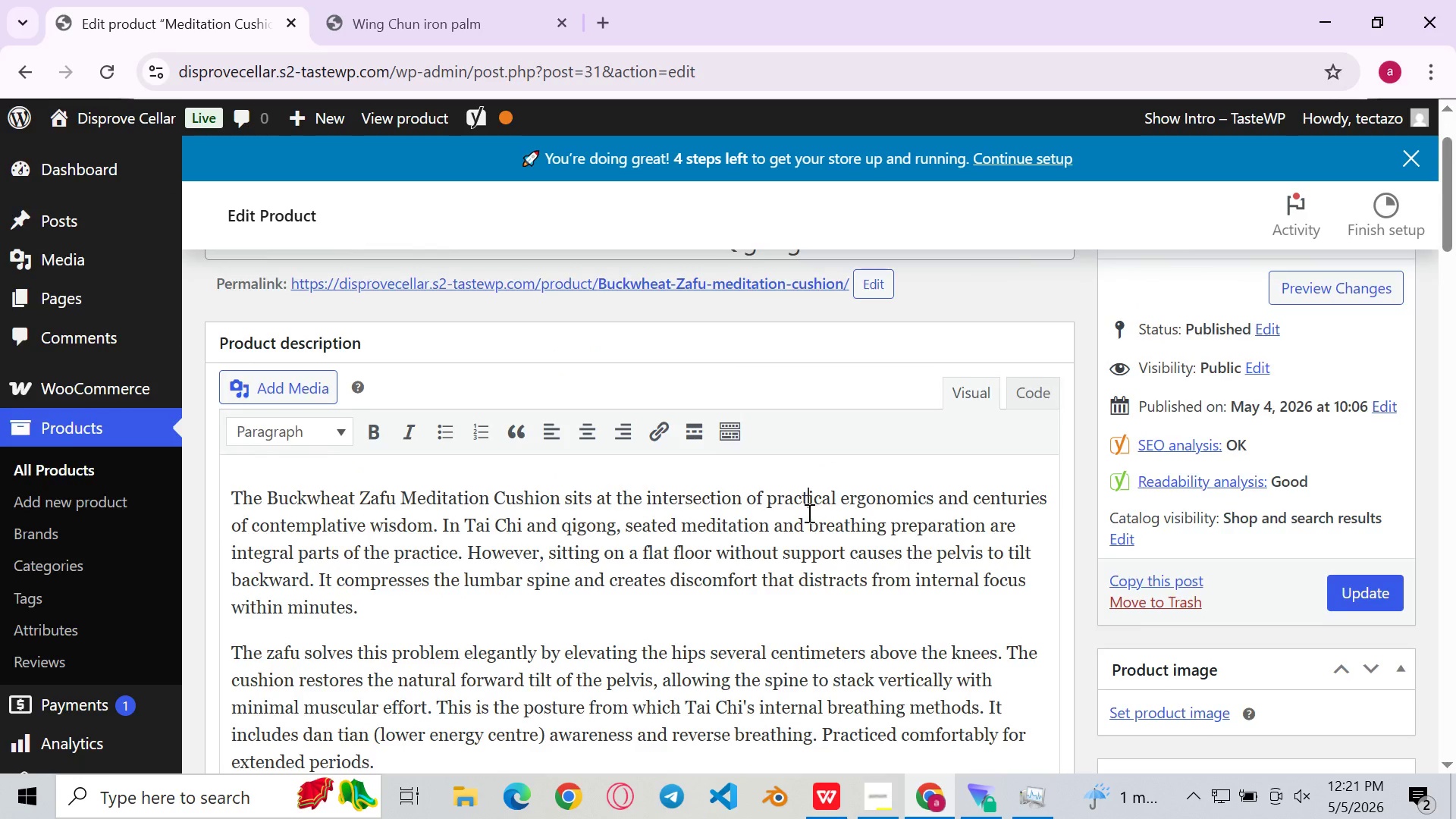 
scroll: coordinate [808, 513], scroll_direction: down, amount: 1.0
 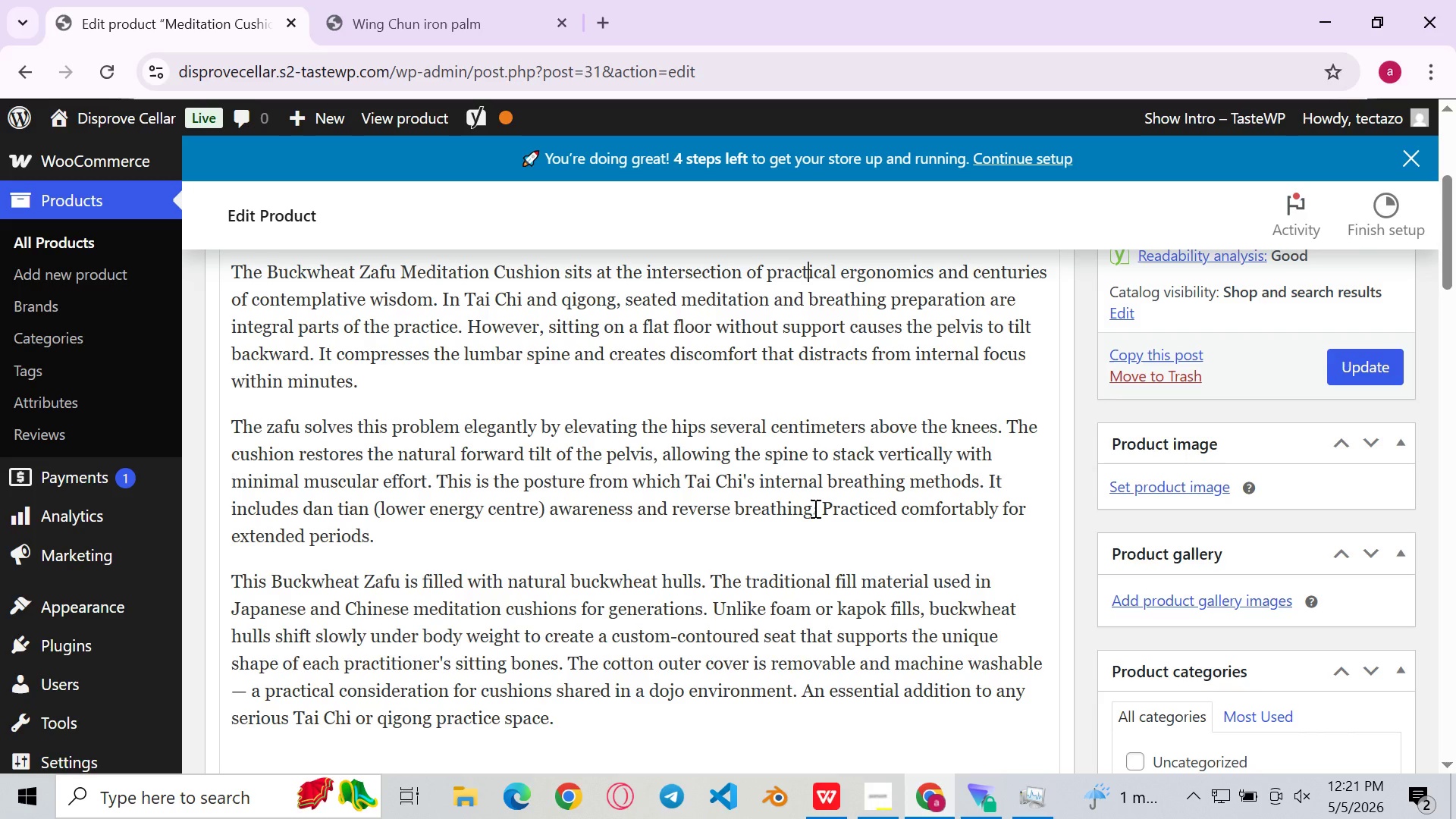 
wait(7.44)
 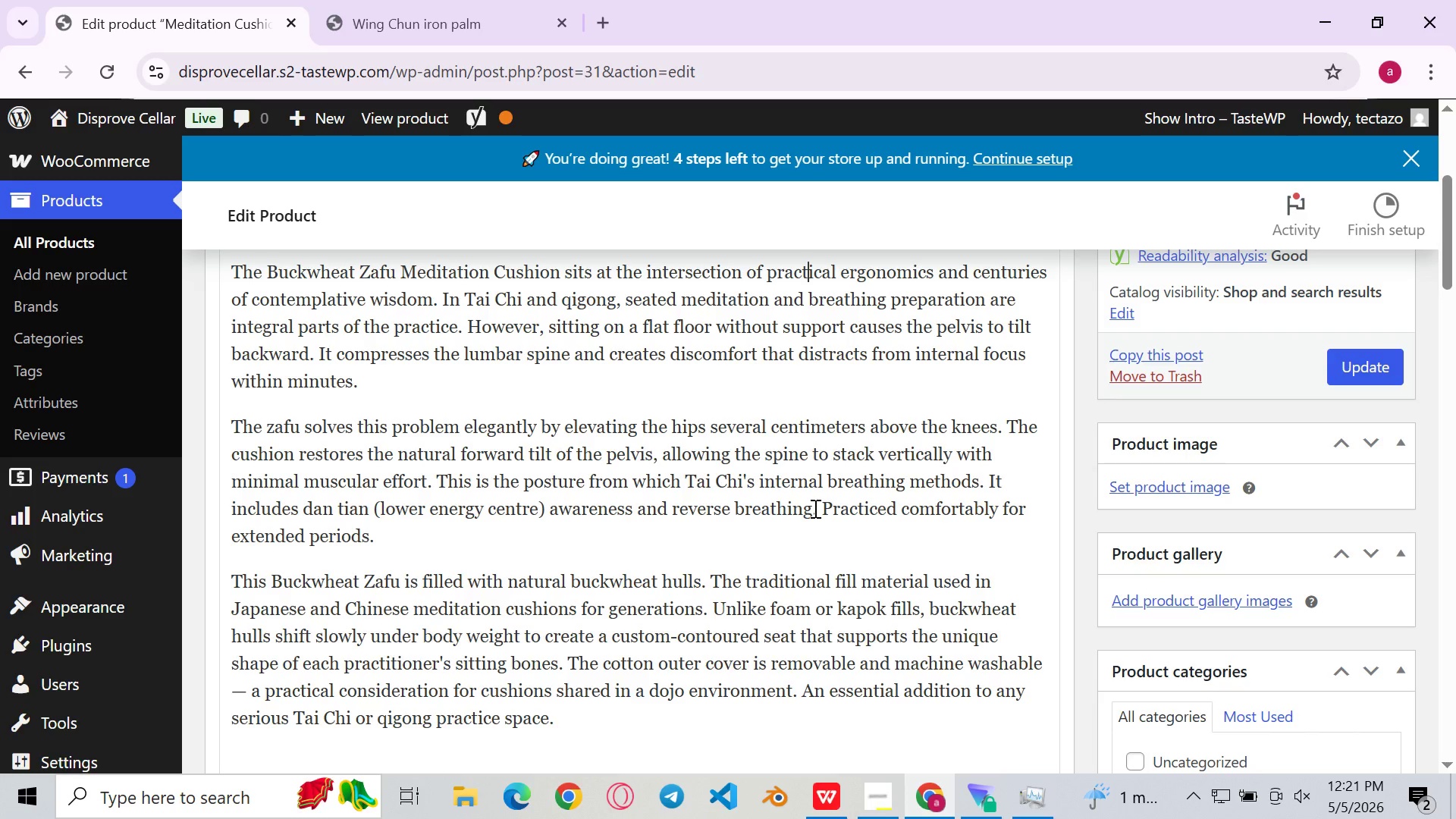 
scroll: coordinate [814, 509], scroll_direction: down, amount: 15.0
 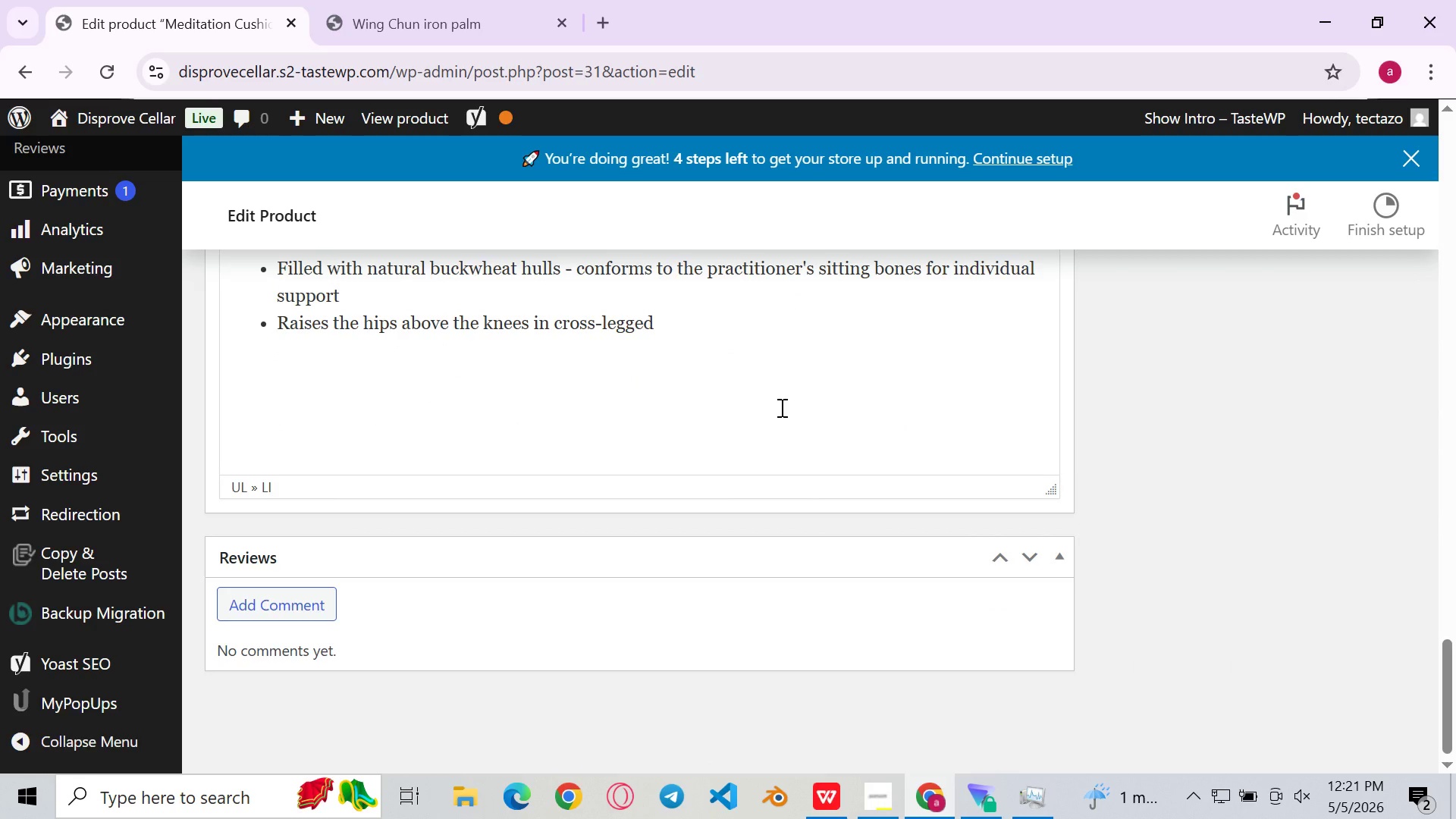 
wait(10.47)
 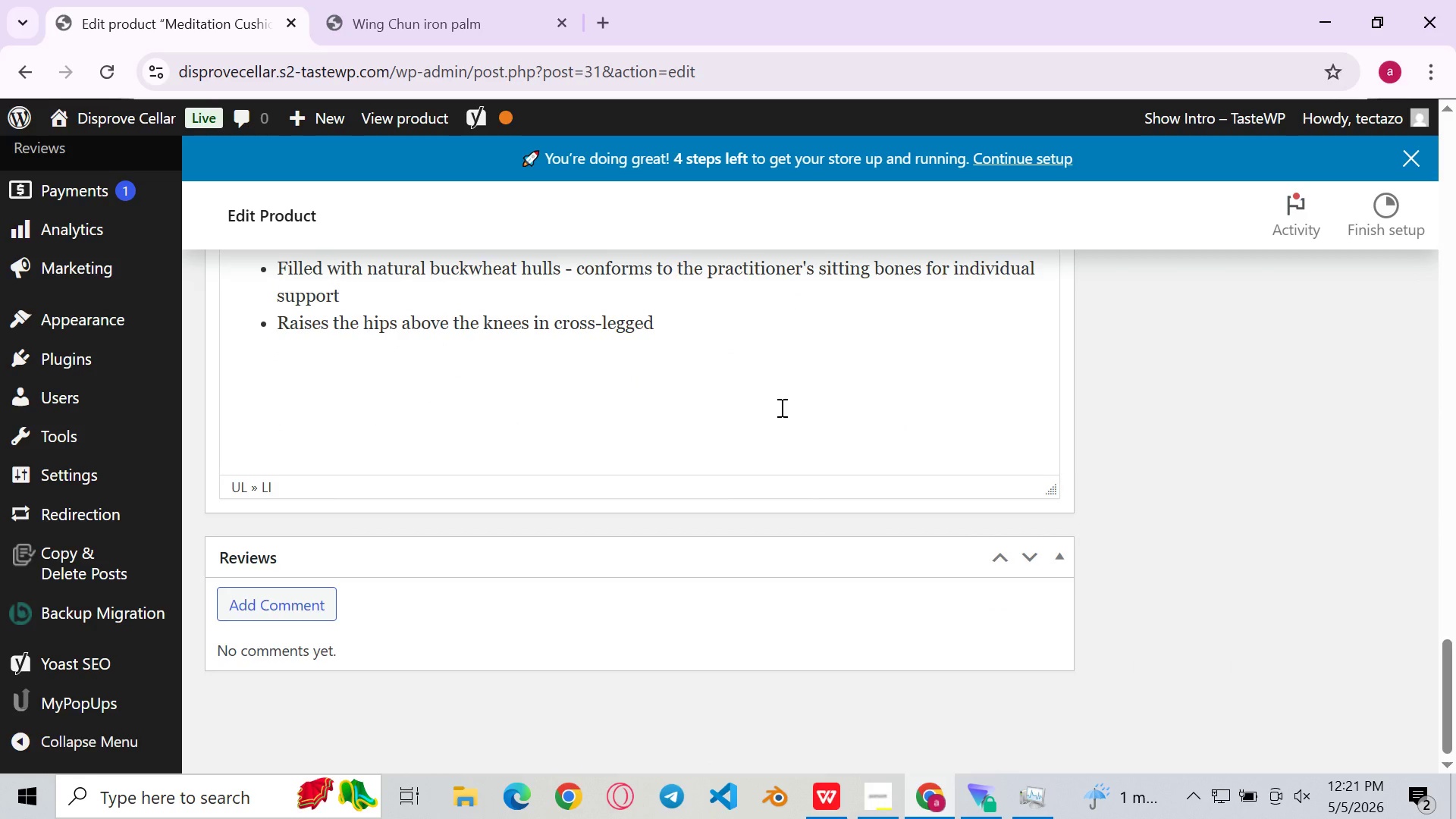 
left_click([780, 407])
 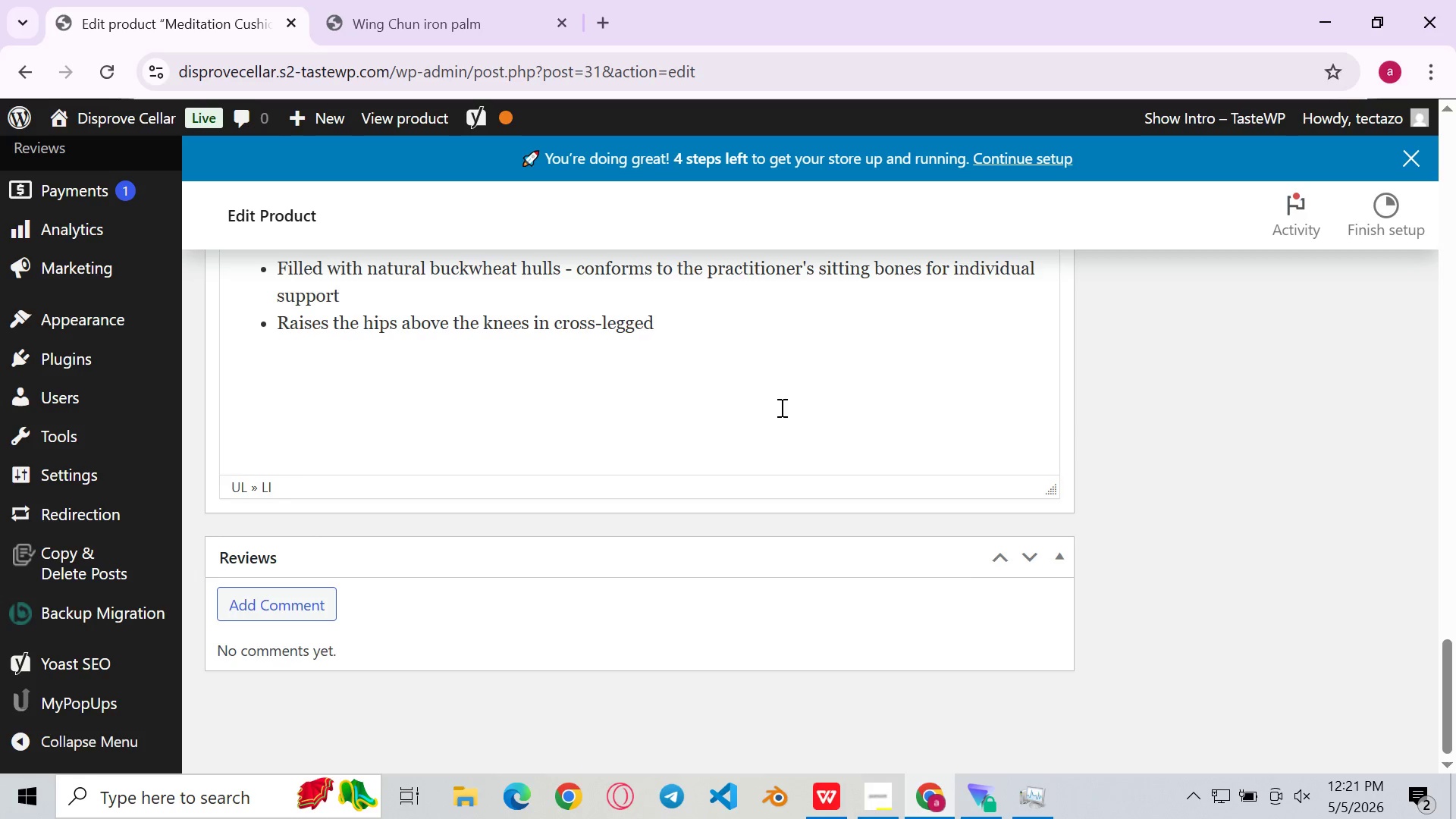 
key(Space)
 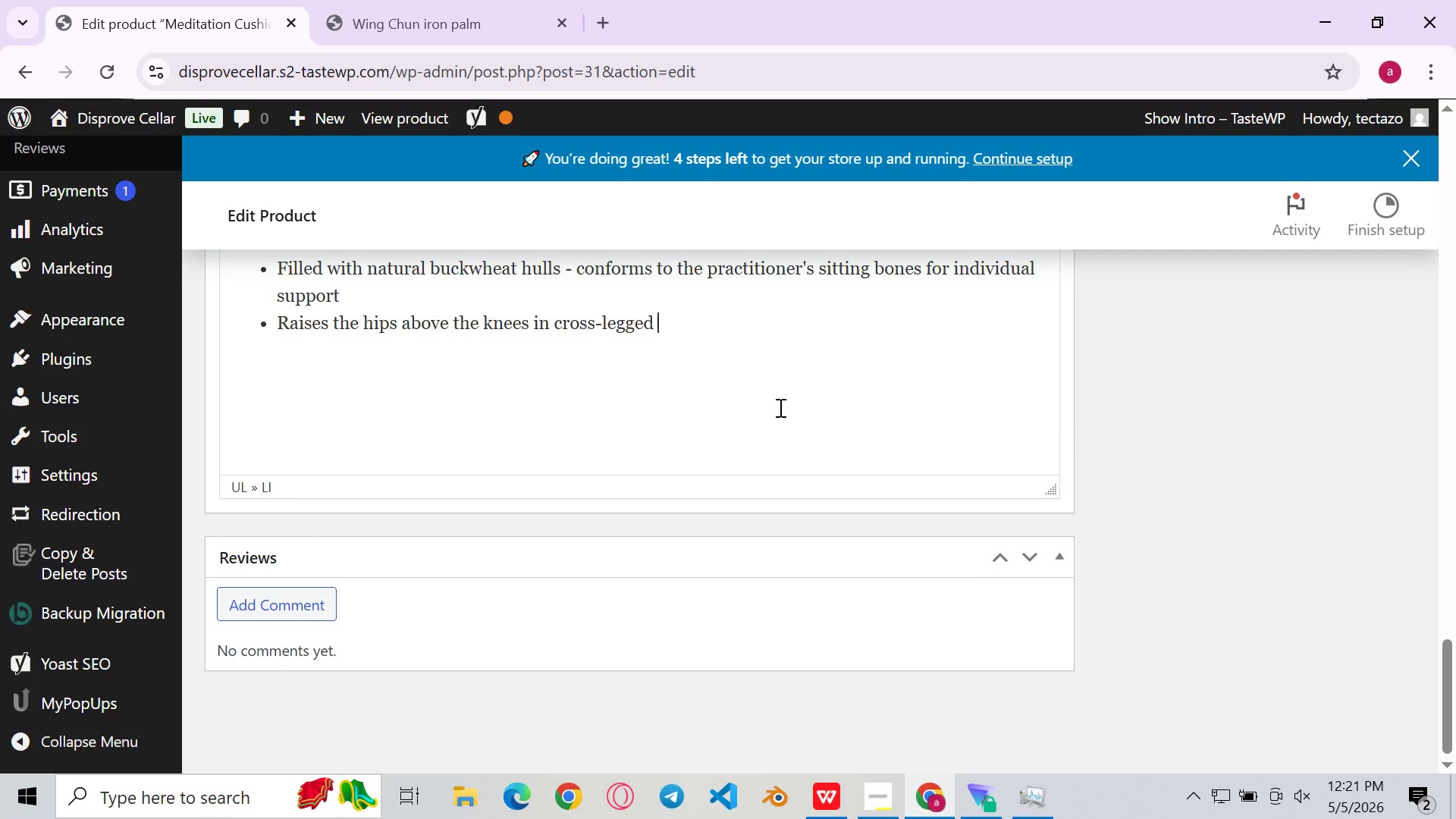 
type(sitting )
 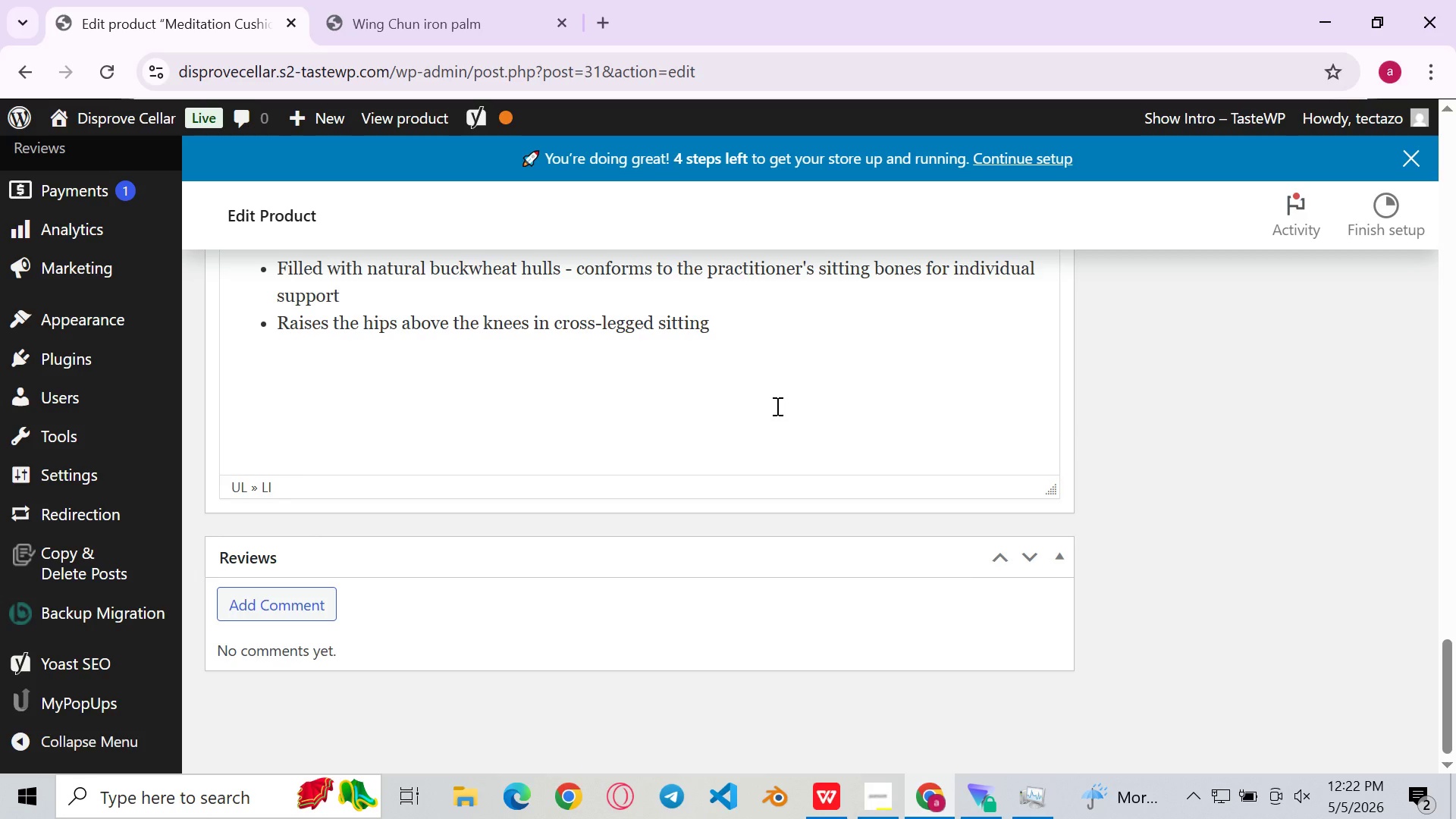 
wait(16.19)
 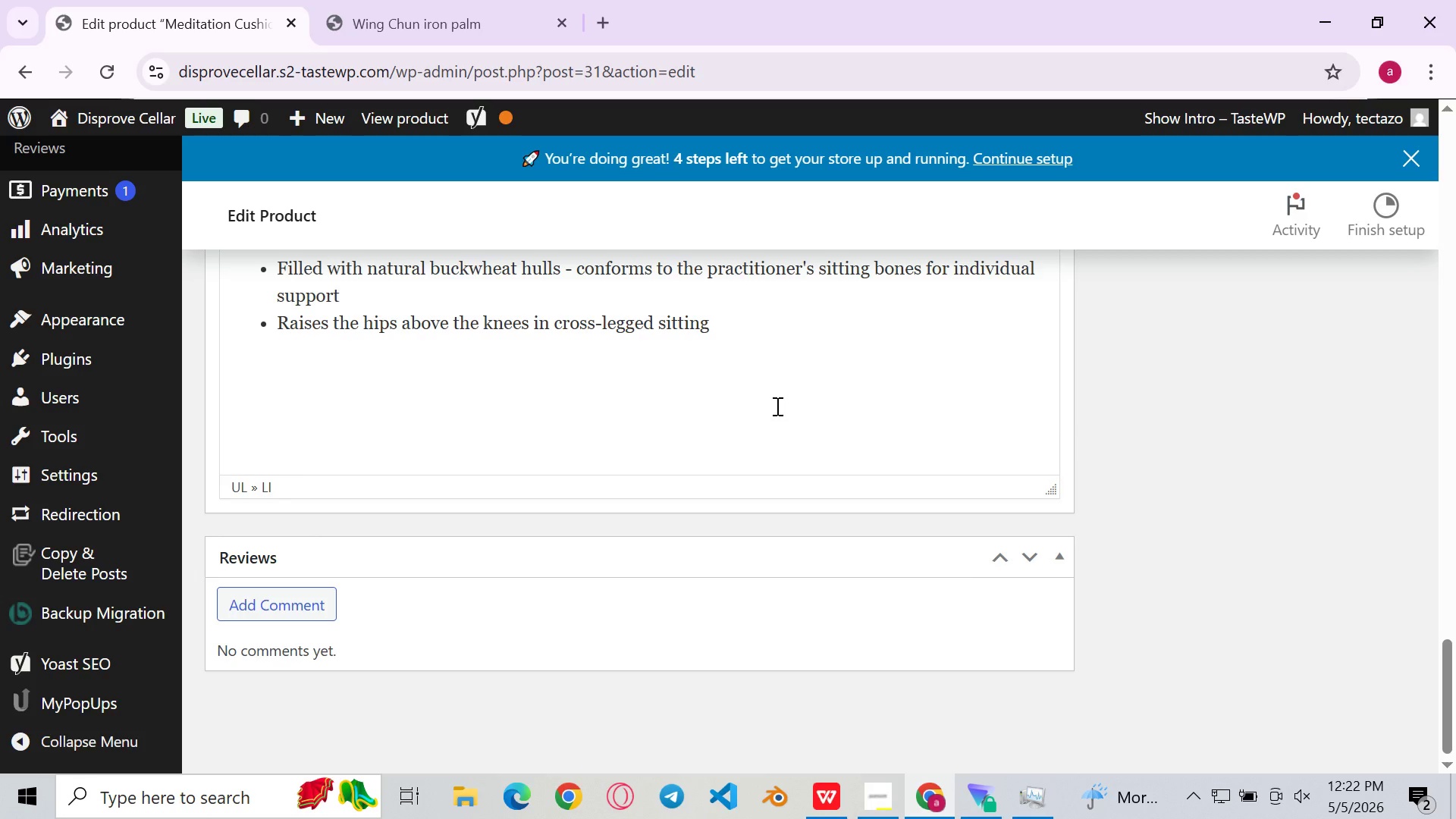 
type(,)
key(Backspace)
key(Backspace)
type(, allowing the limbar )
 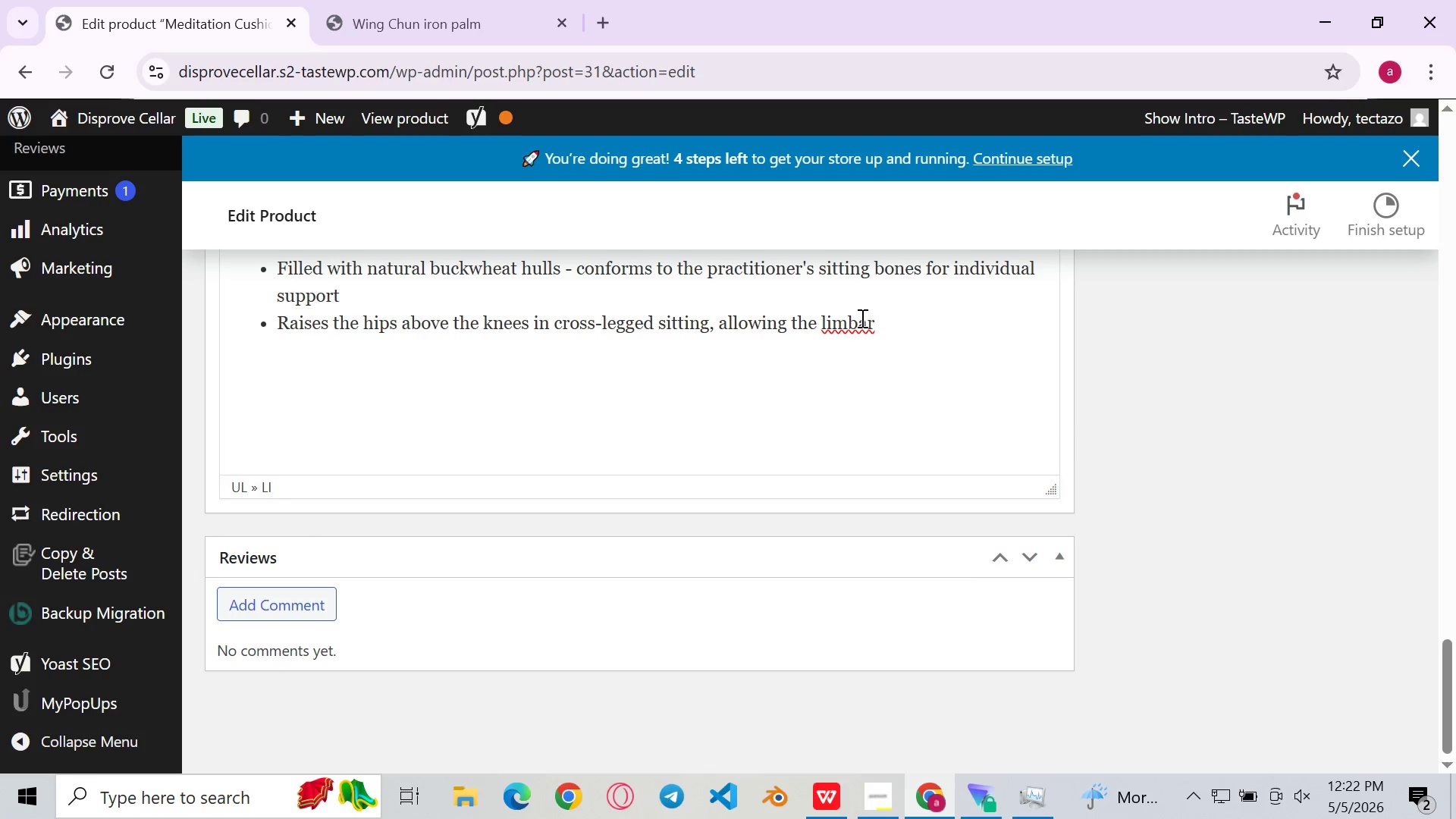 
left_click([839, 323])
 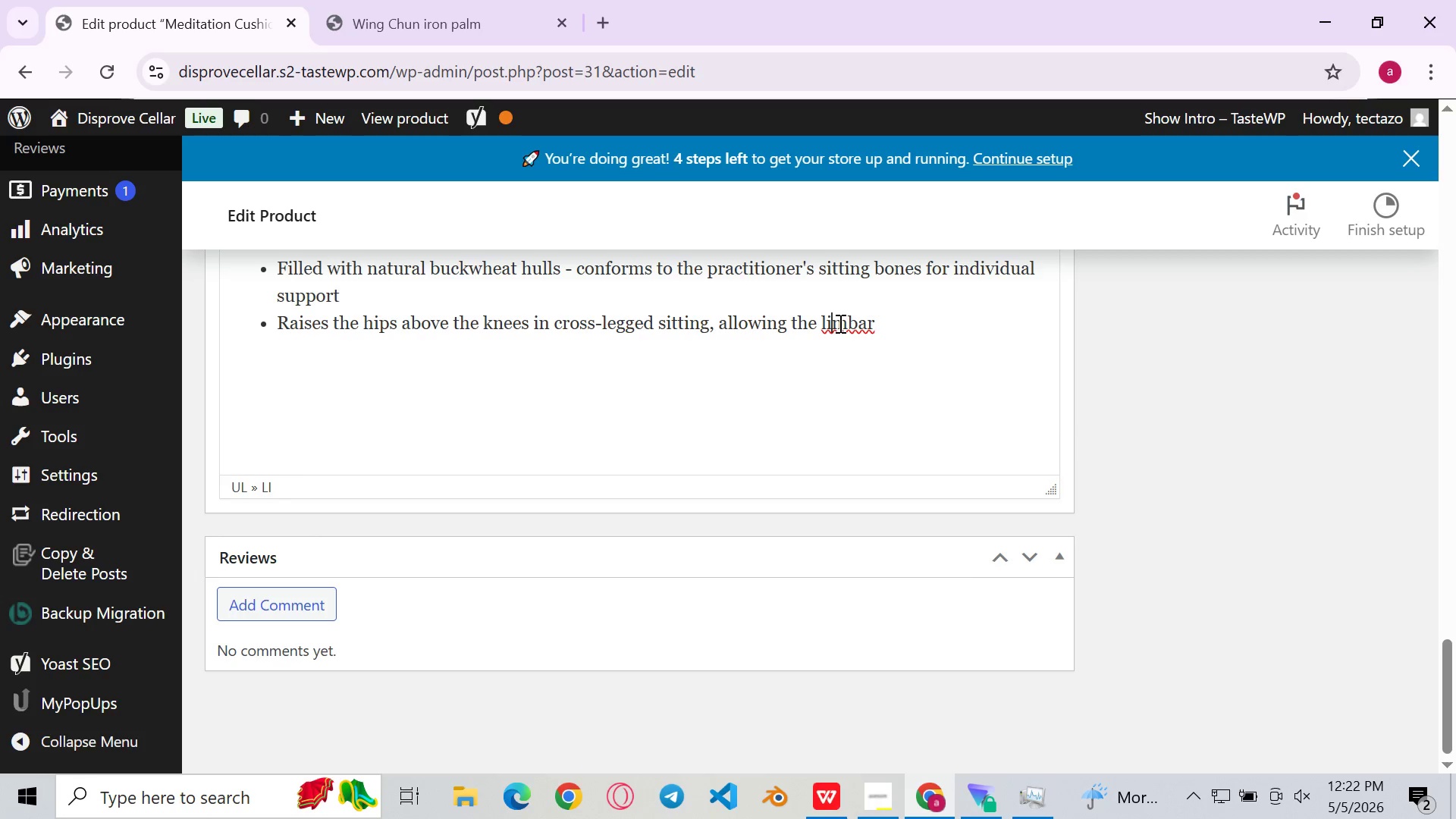 
key(Backspace)
 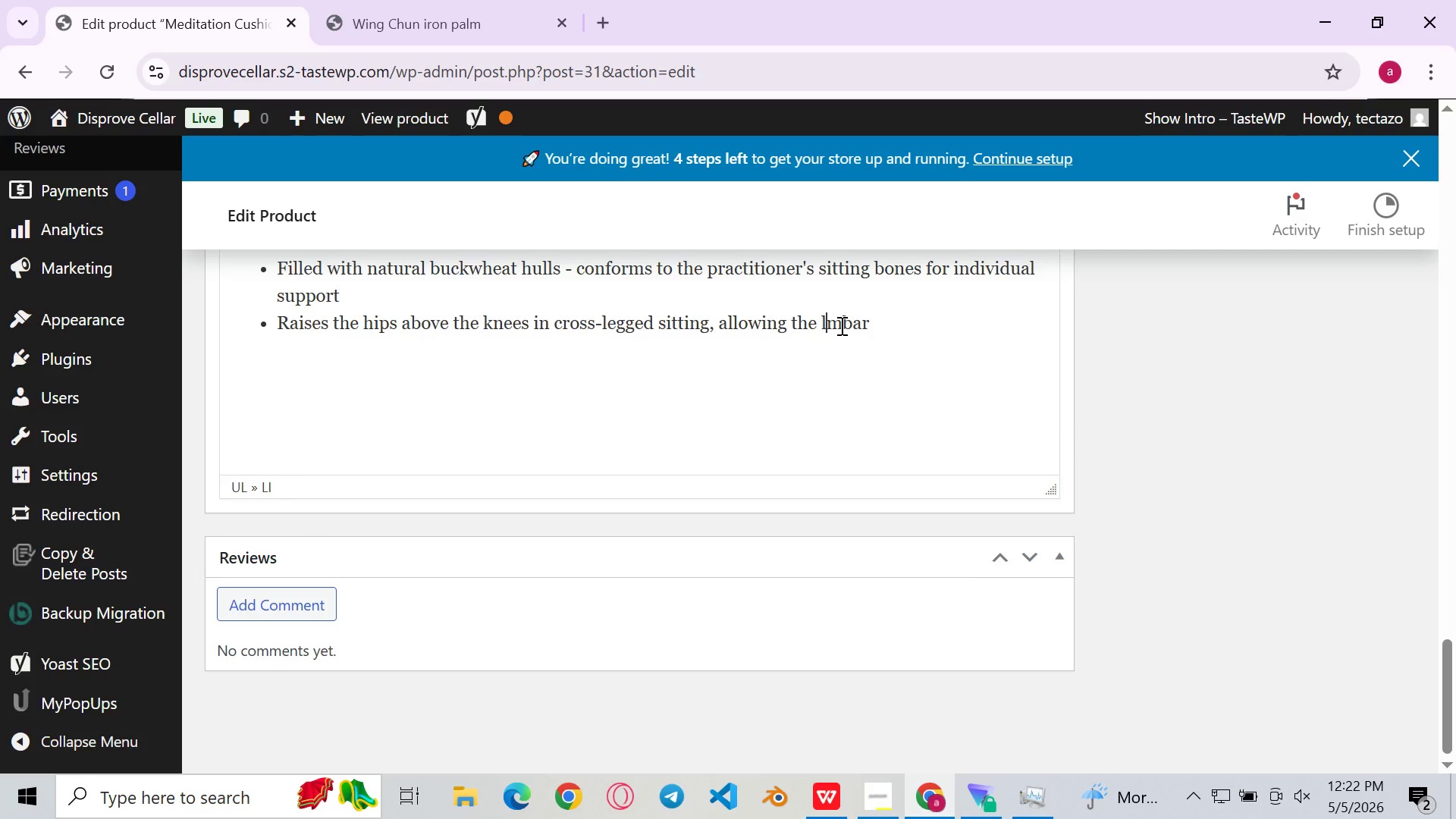 
key(U)
 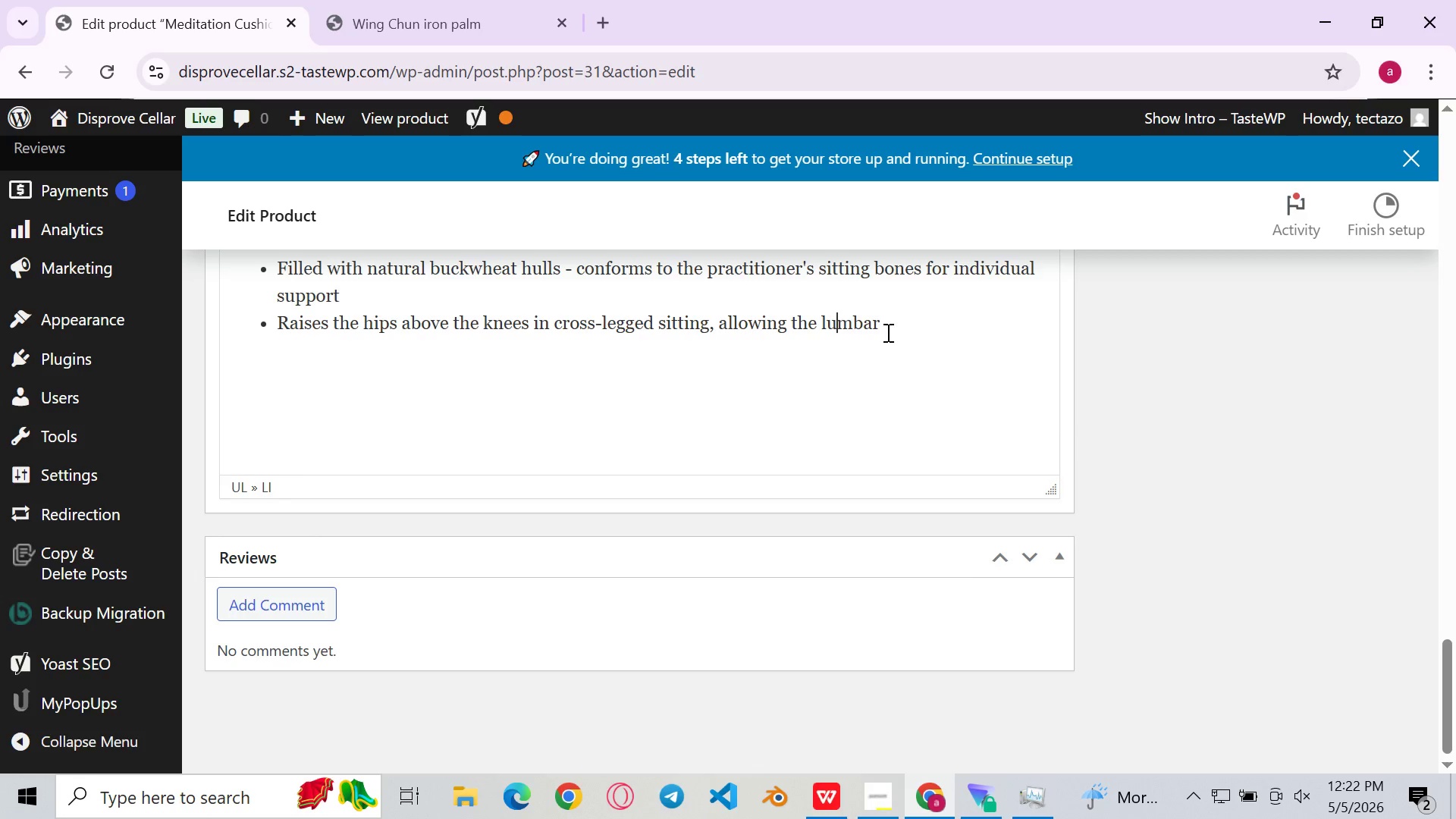 
left_click([923, 312])
 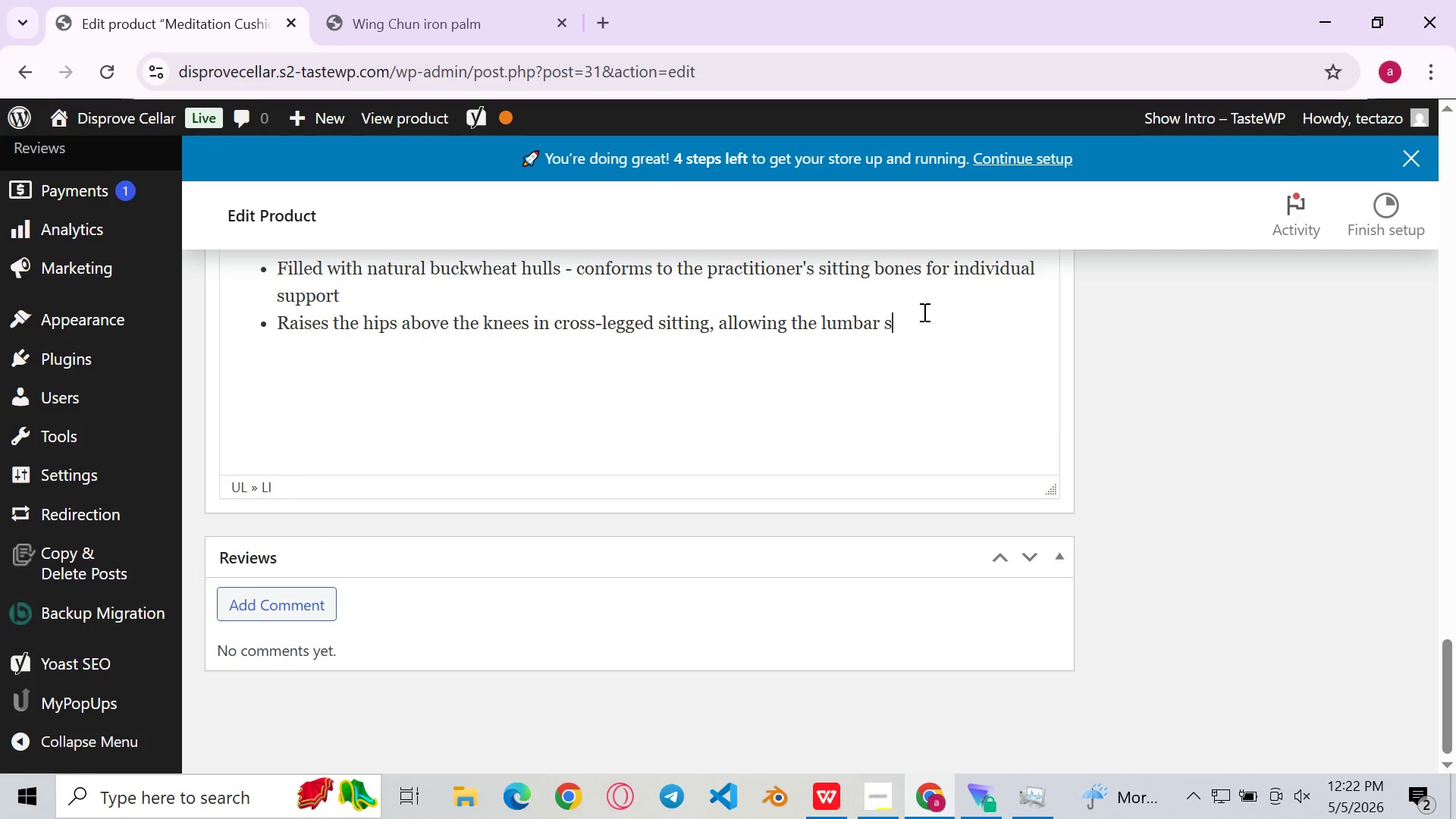 
type(spine to a)
key(Backspace)
type(maintain its natural curve during )
 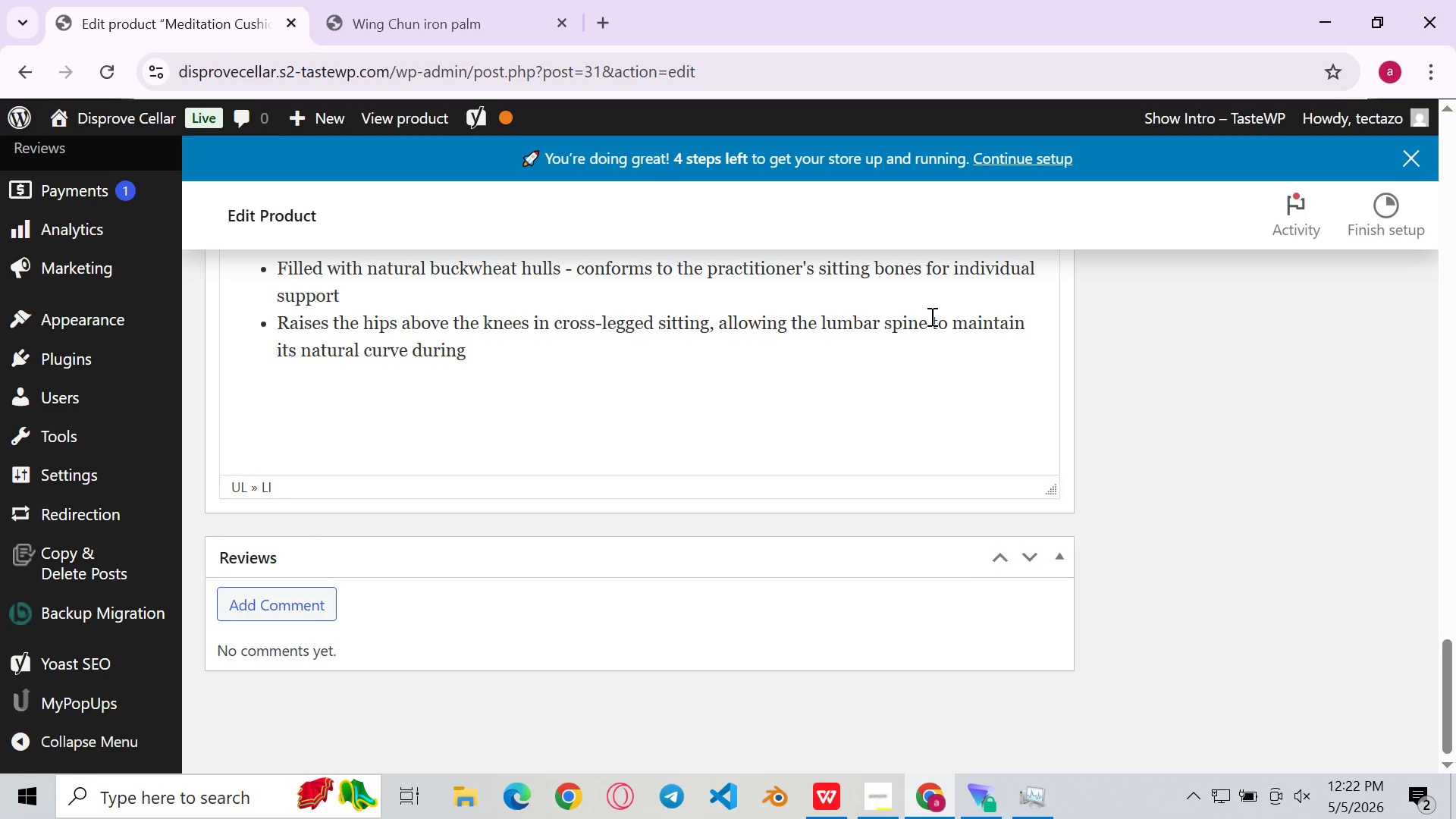 
type(tai CHi)
key(Backspace)
key(Backspace)
type(hi meditation)
 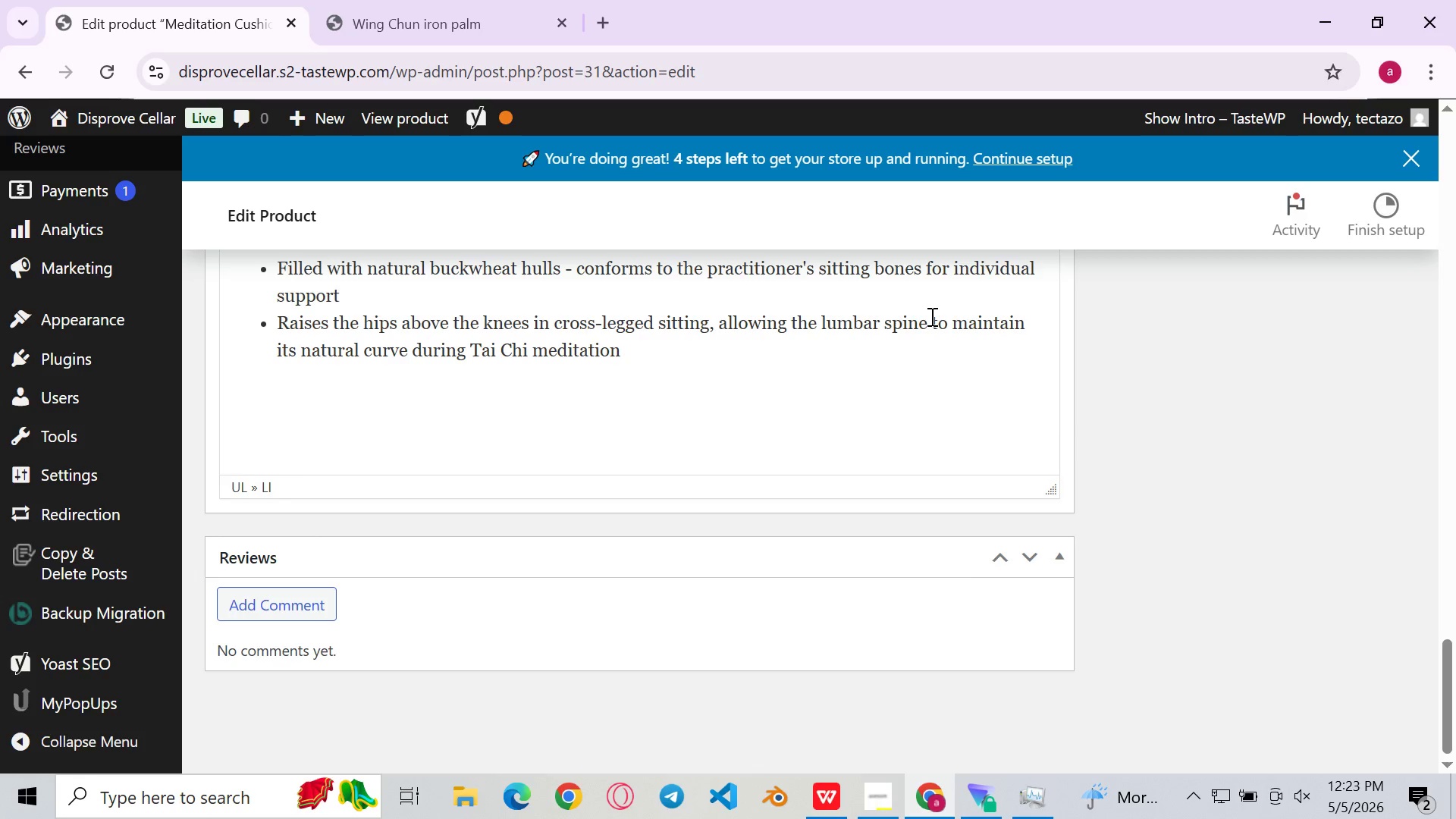 
key(Enter)
 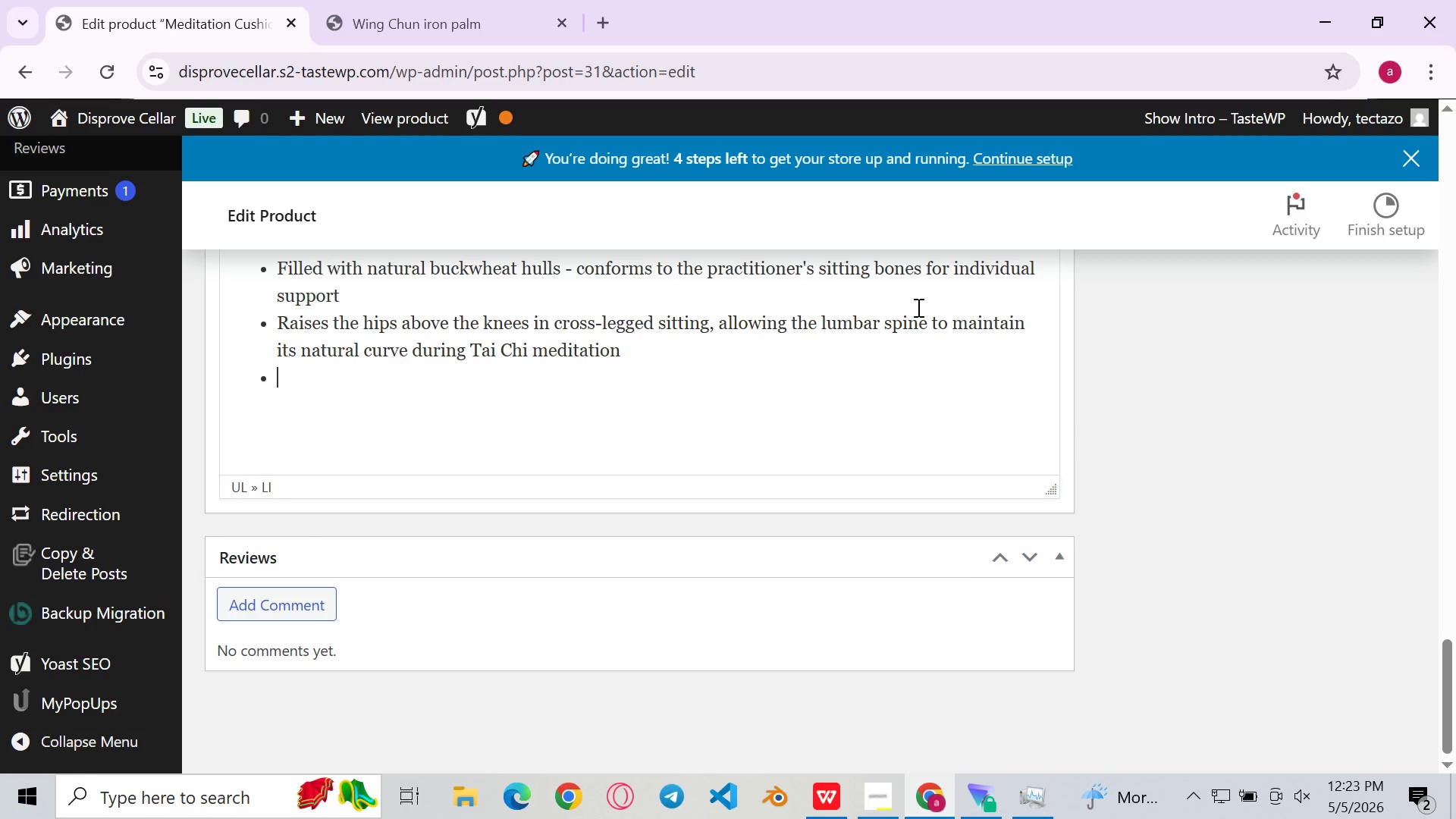 
wait(5.99)
 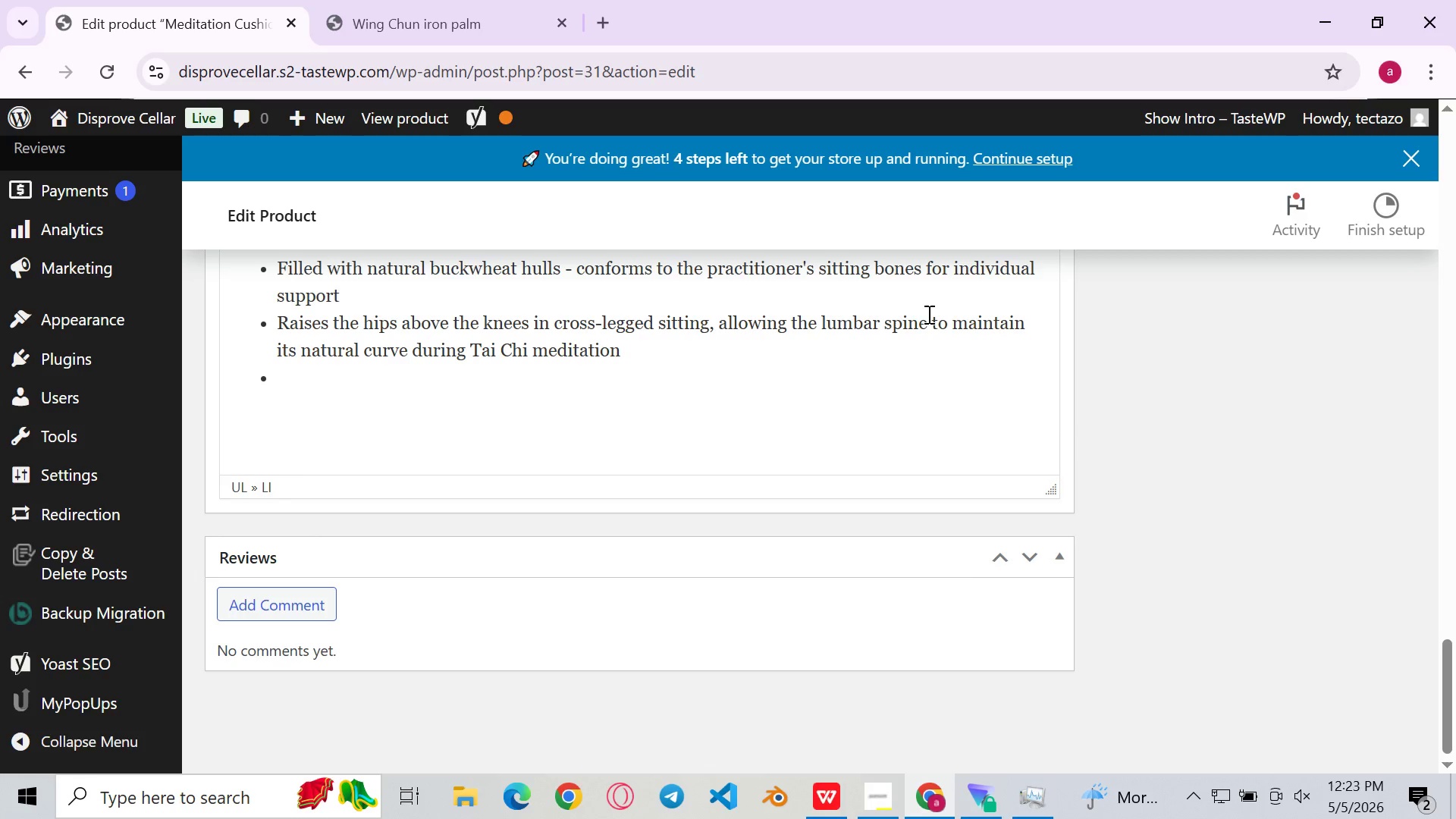 
scroll: coordinate [975, 402], scroll_direction: up, amount: 3.0
 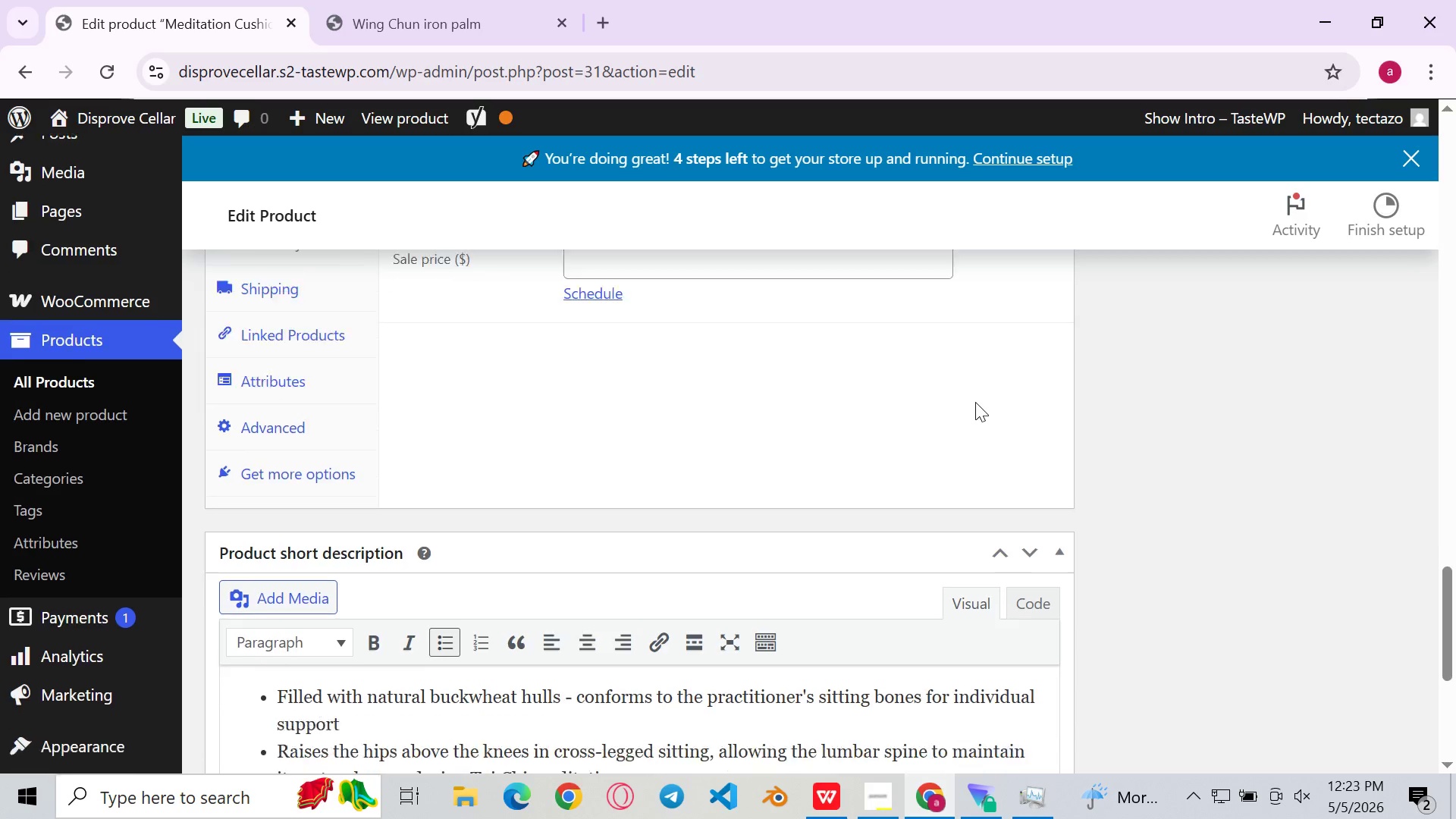 
scroll: coordinate [975, 402], scroll_direction: none, amount: 0.0
 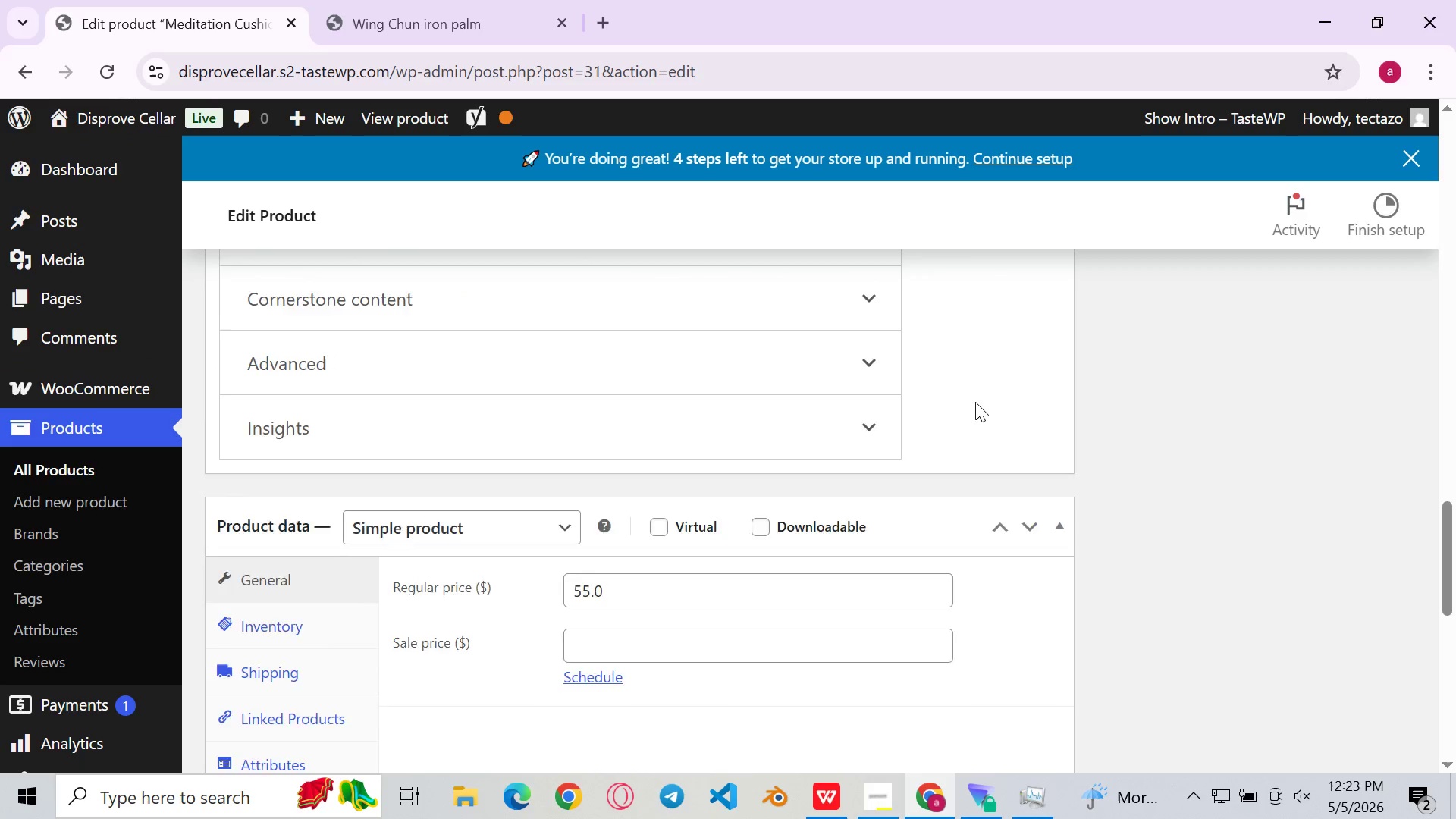 
scroll: coordinate [1052, 466], scroll_direction: up, amount: 27.0
 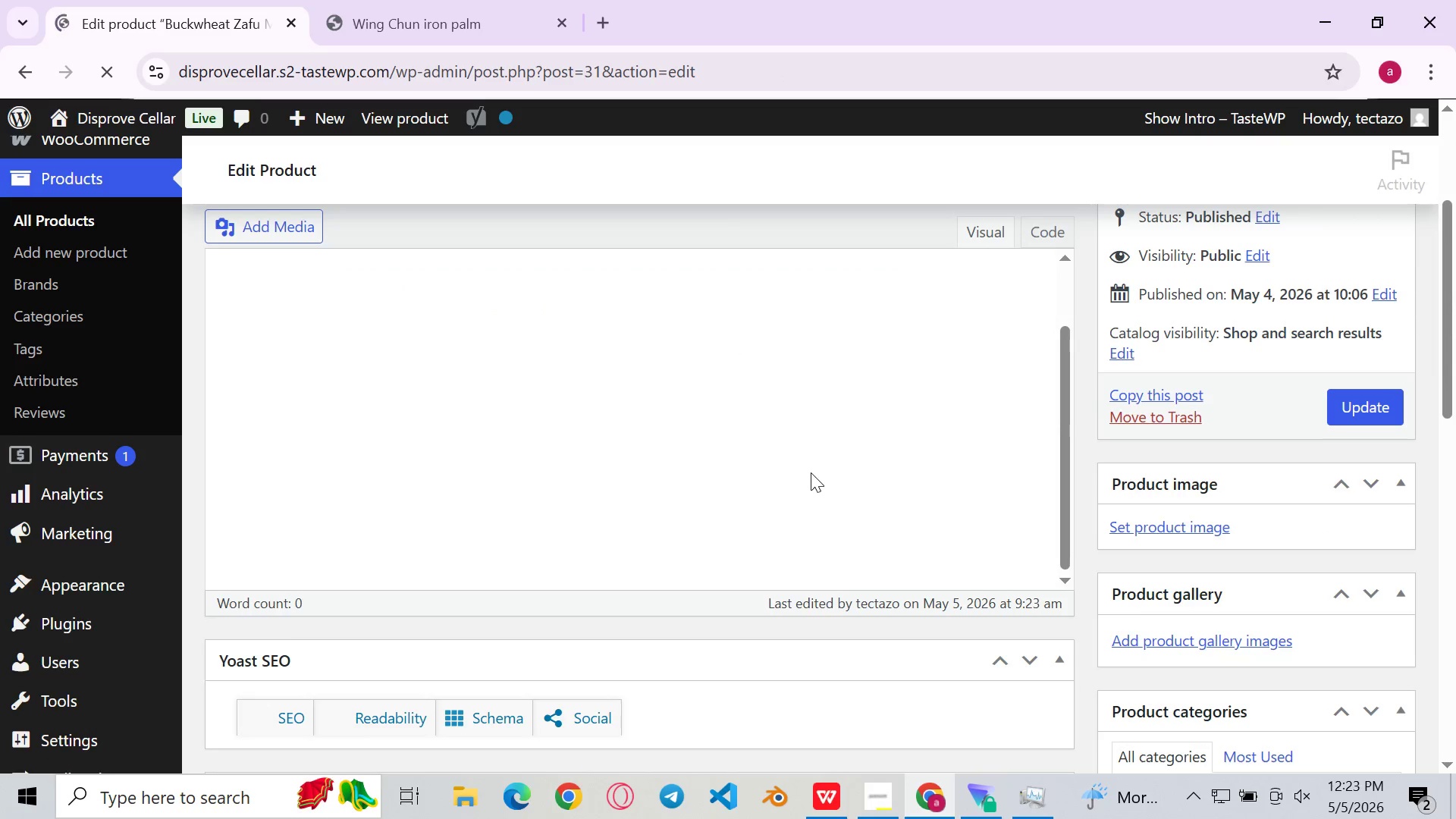 
wait(14.09)
 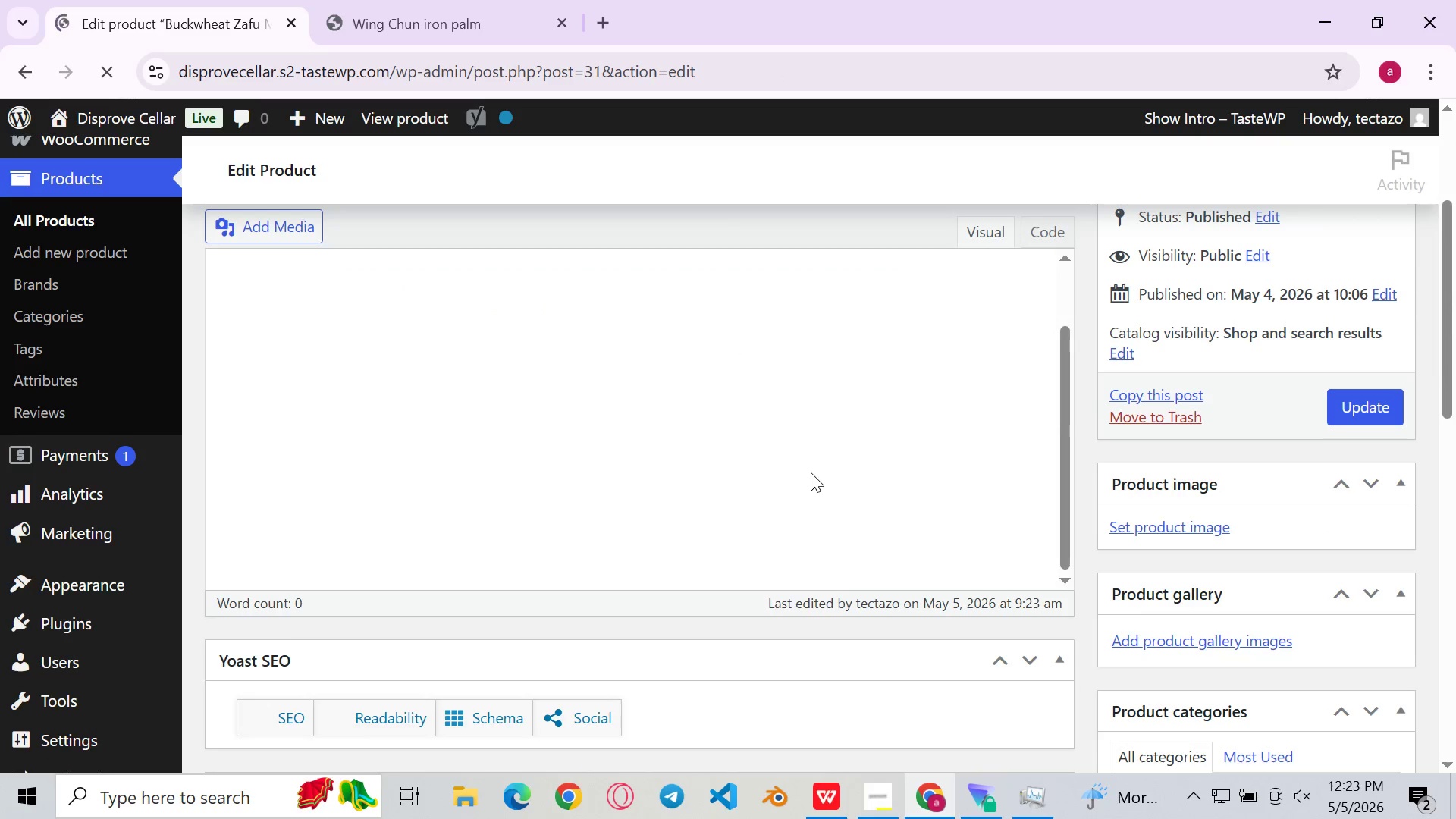 
left_click([720, 593])
 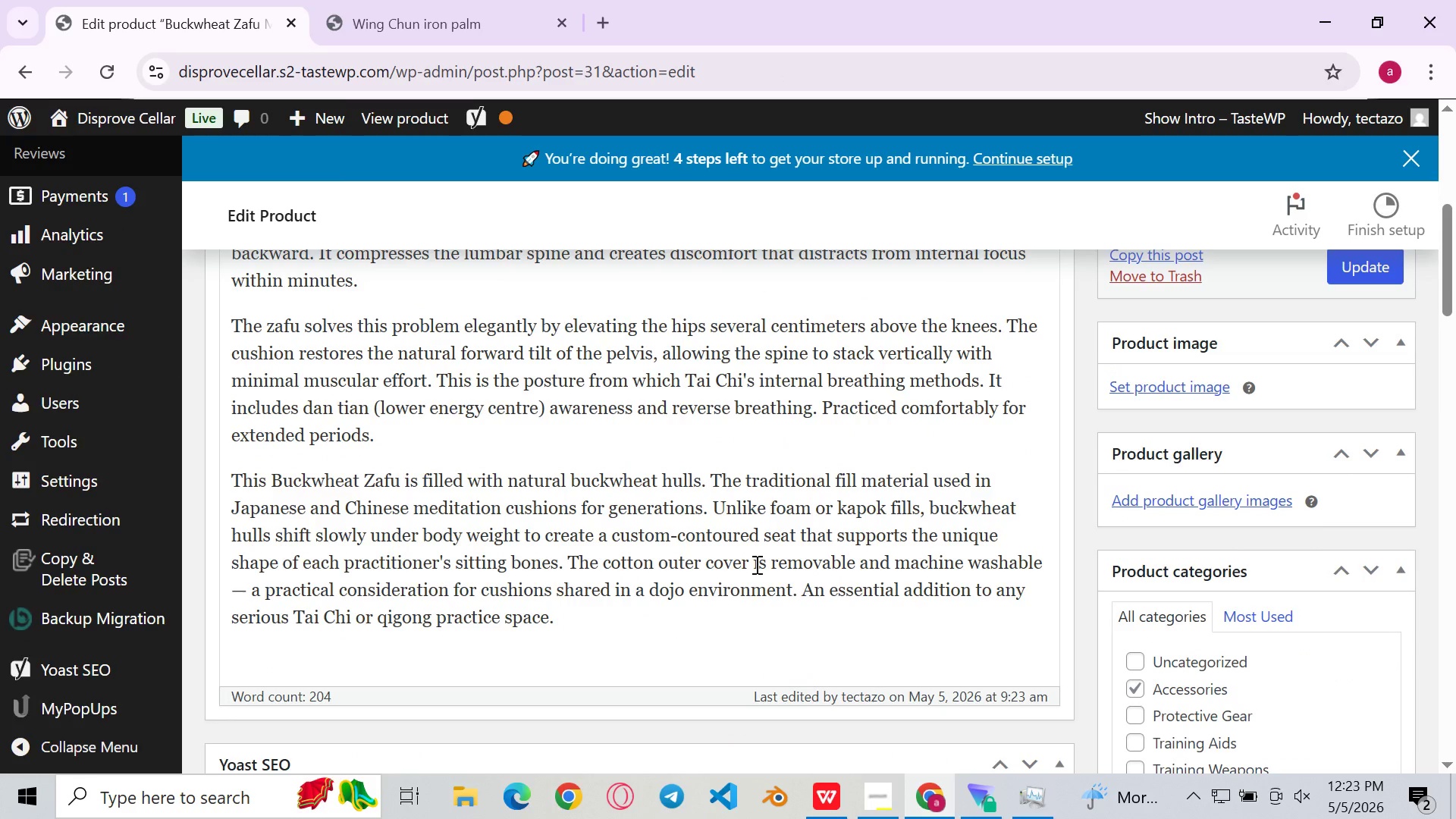 
left_click([759, 563])
 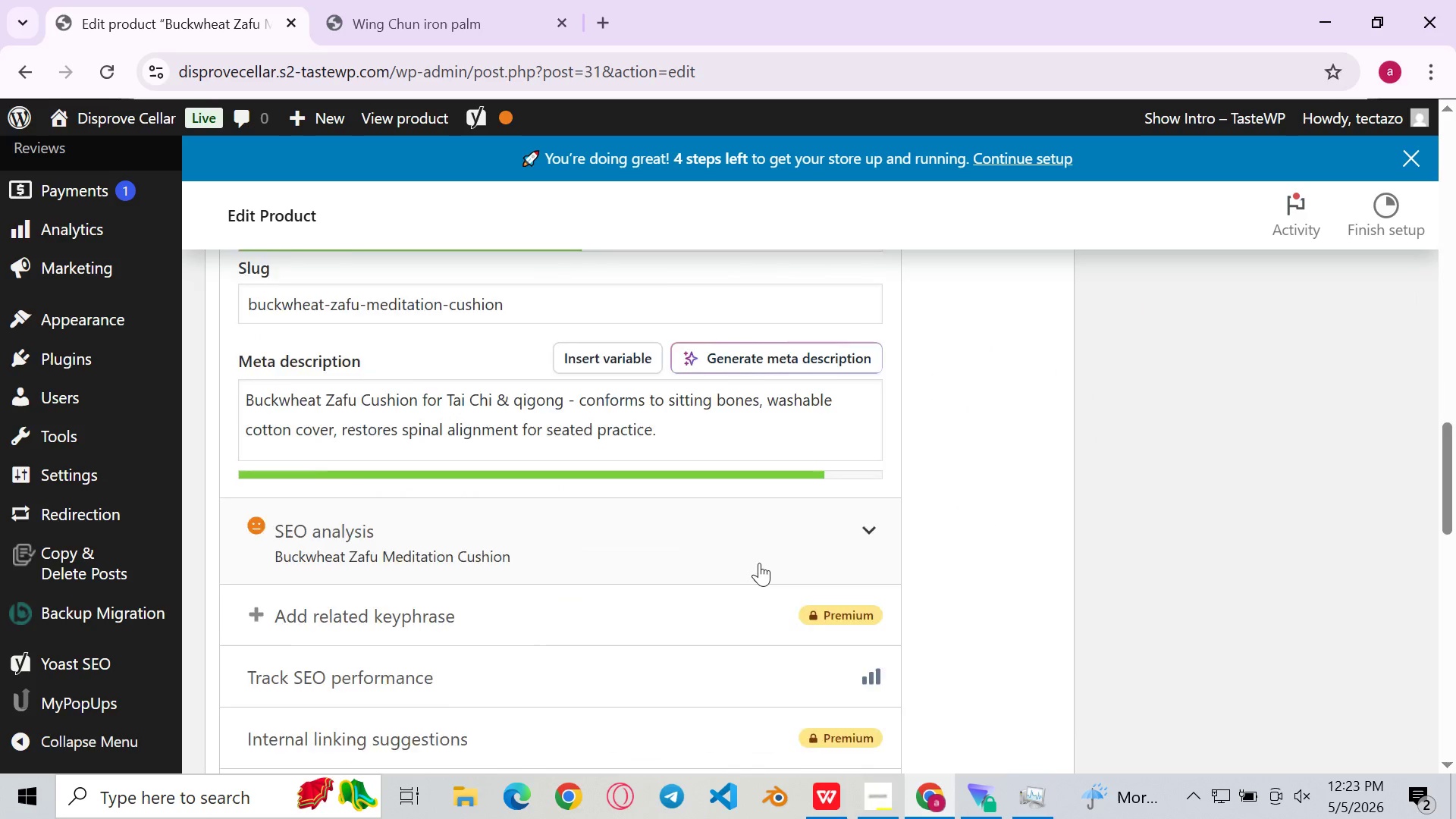 
wait(8.2)
 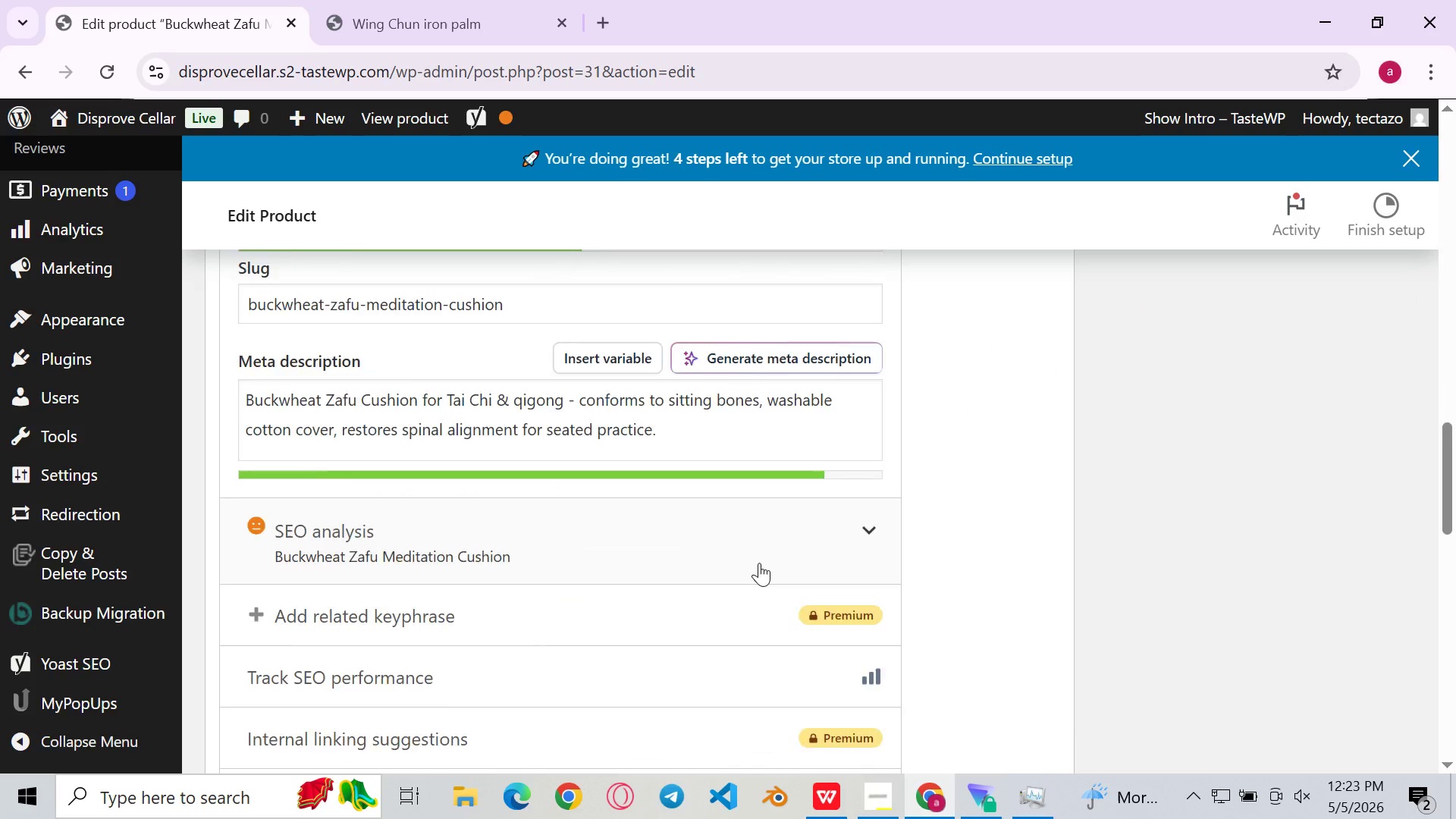 
left_click([753, 548])
 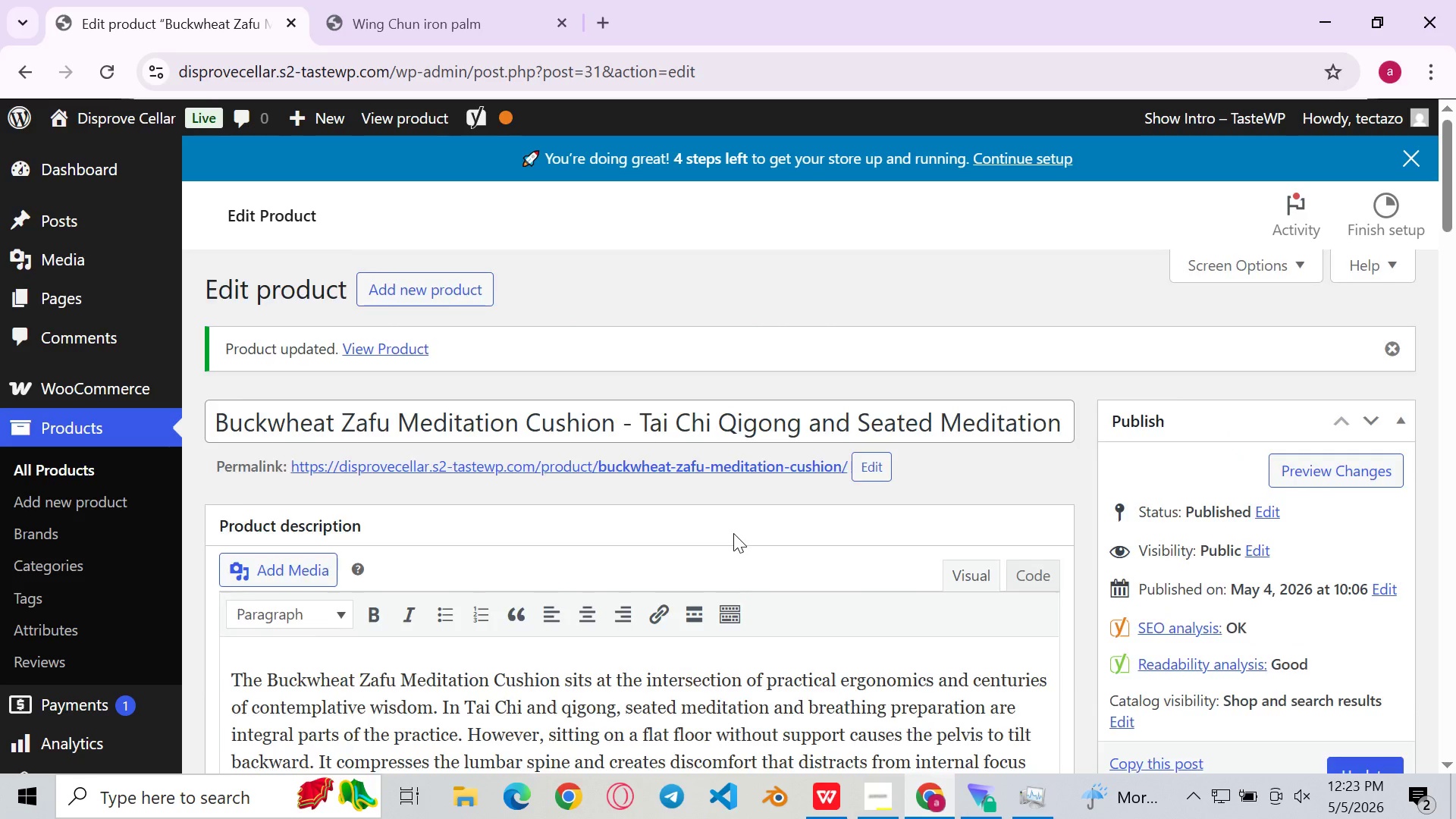 
wait(11.45)
 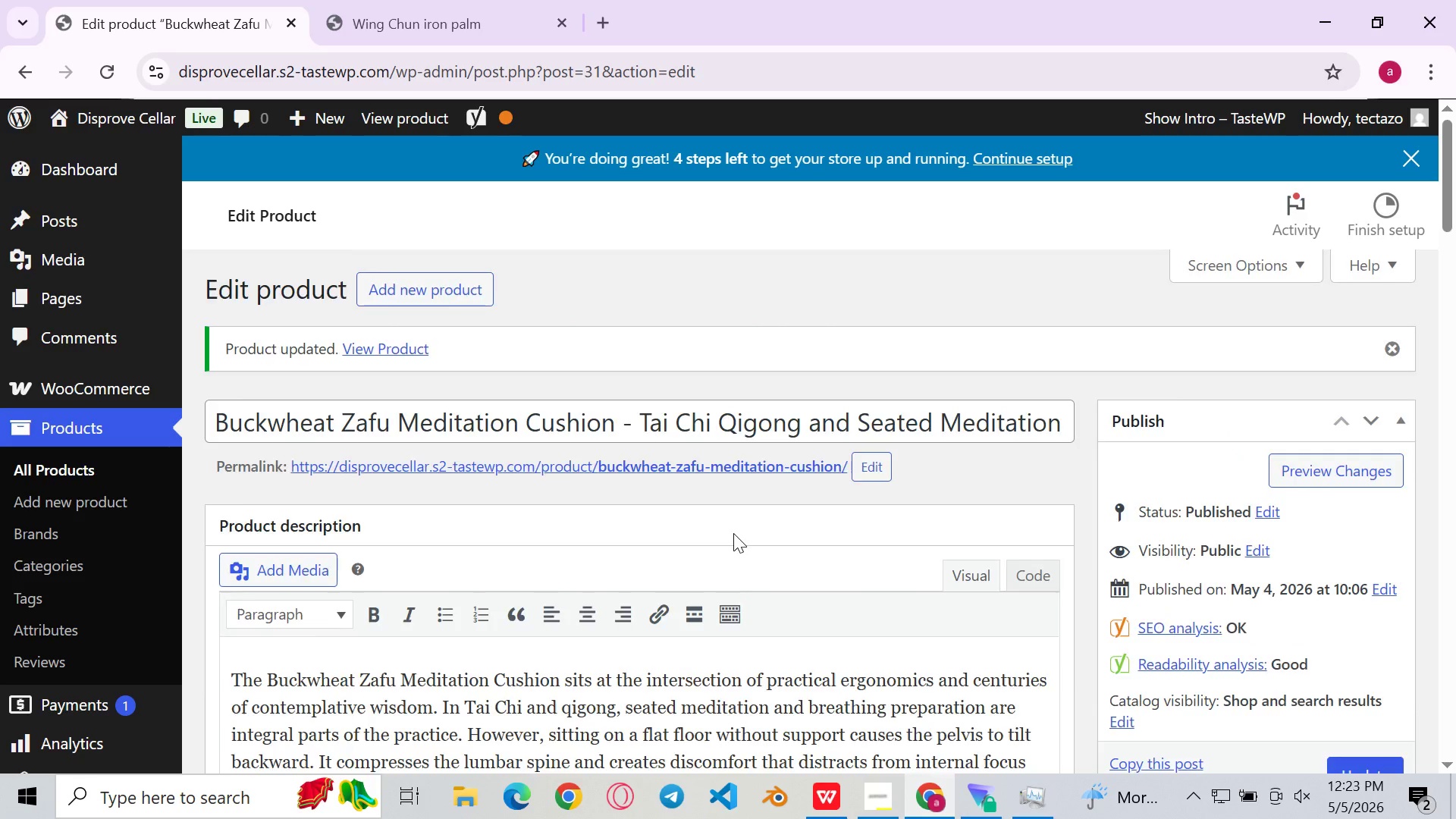 
left_click([879, 796])